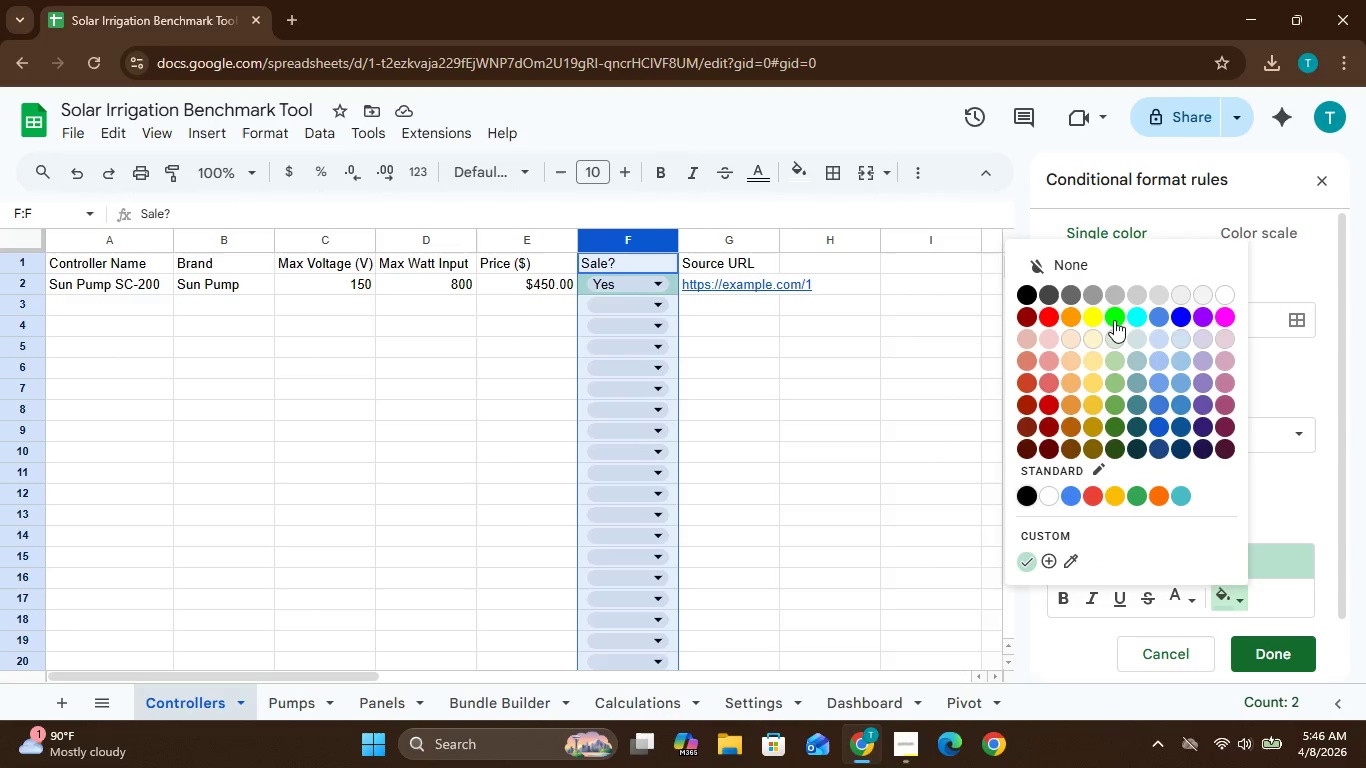 
left_click([1114, 320])
 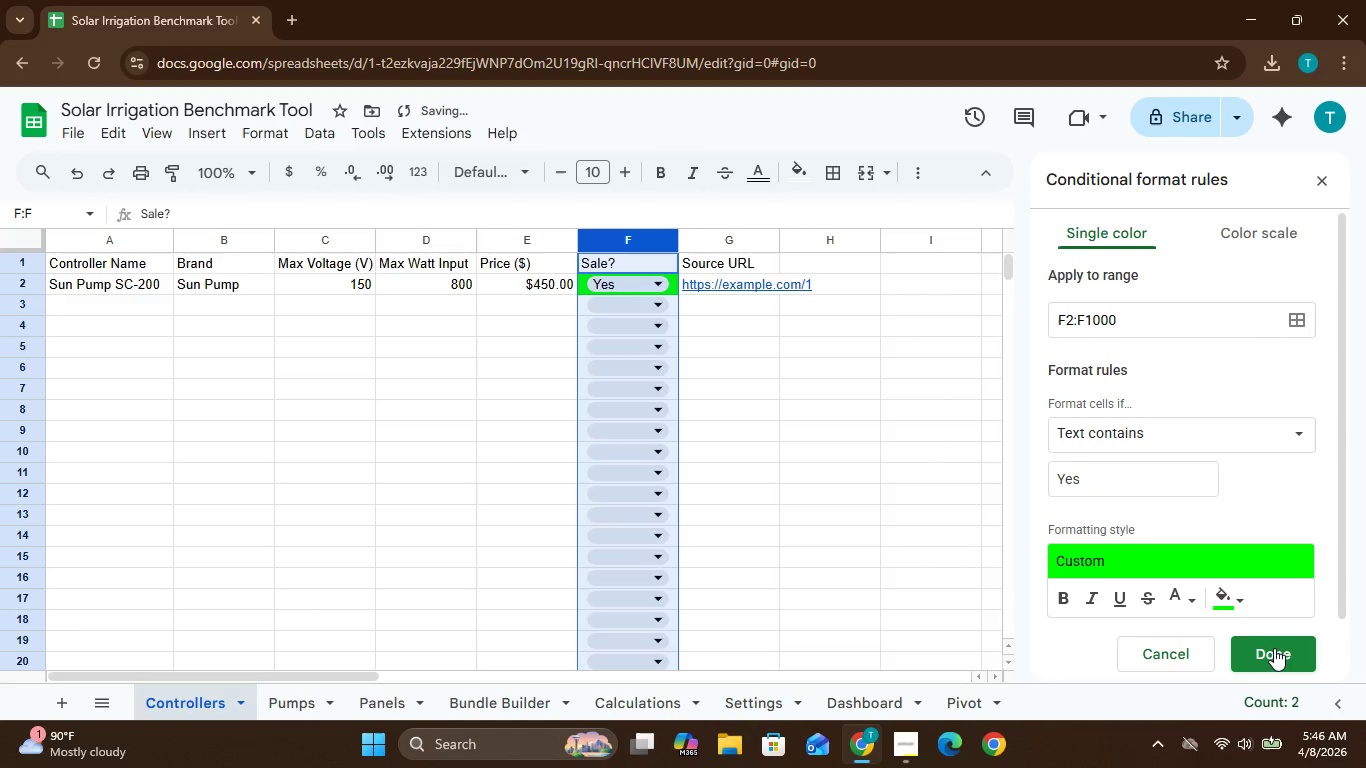 
left_click([1278, 651])
 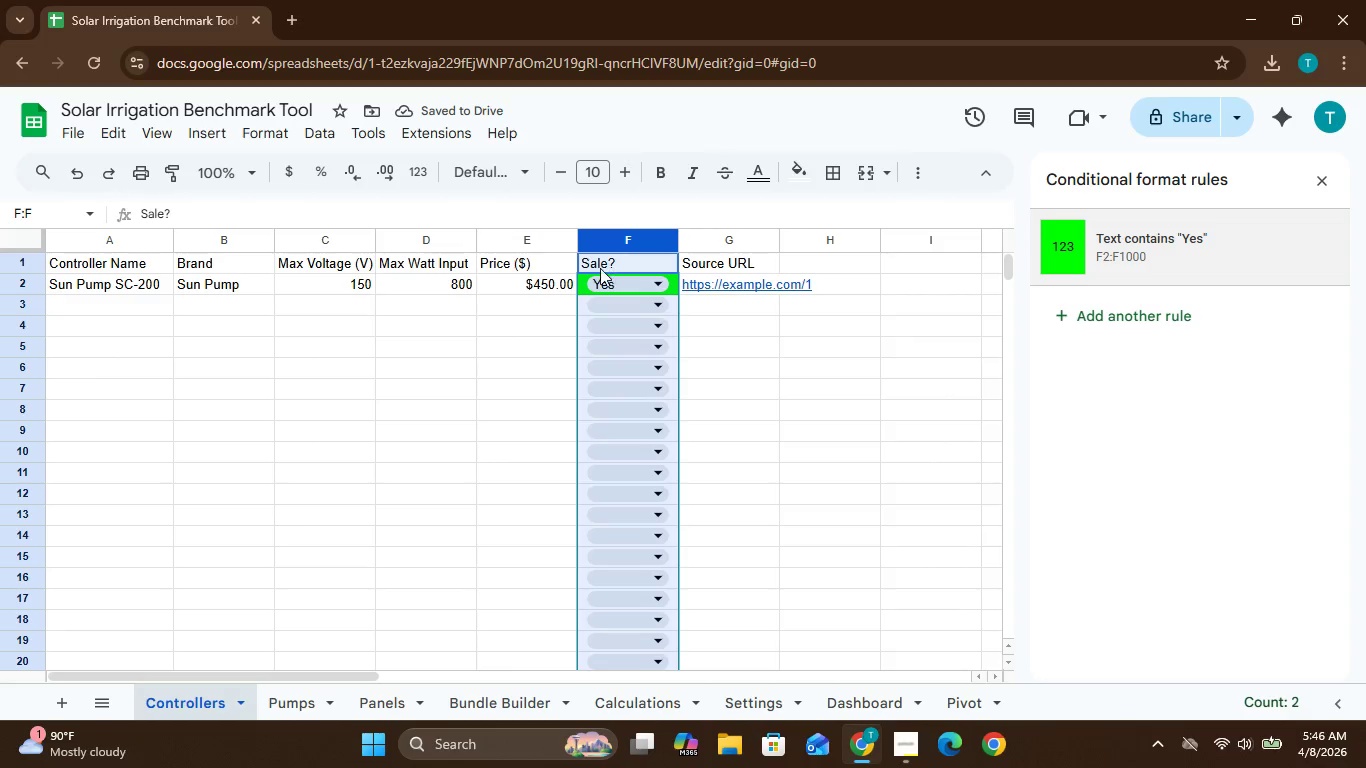 
mouse_move([628, 281])
 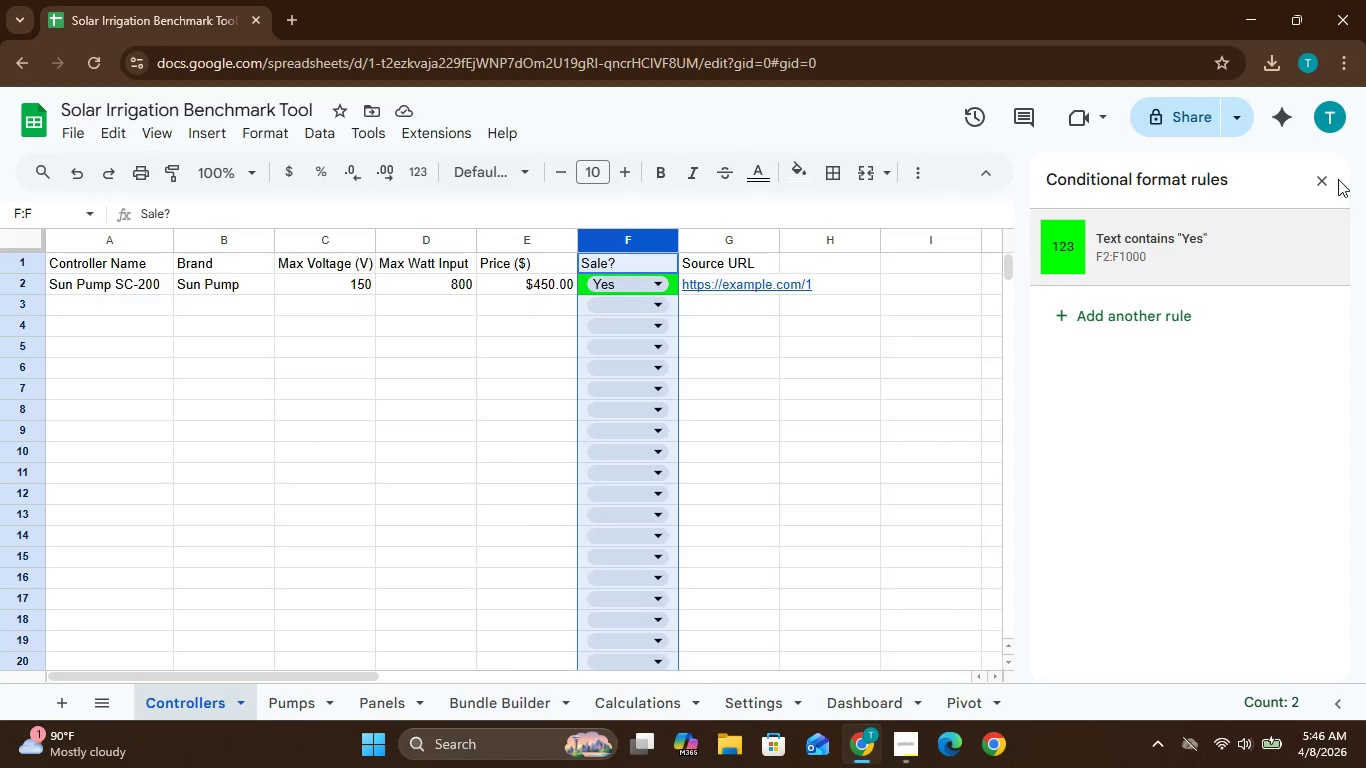 
left_click([1327, 183])
 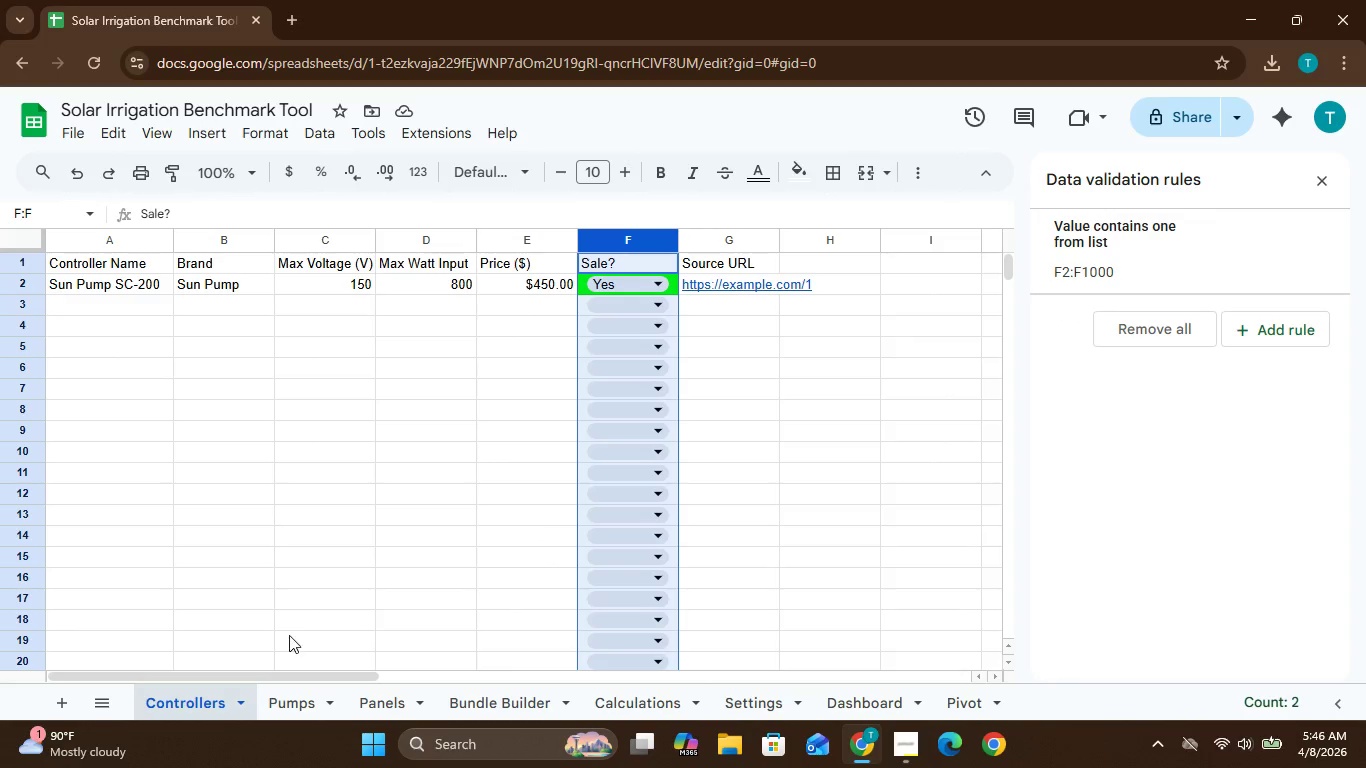 
mouse_move([357, 671])
 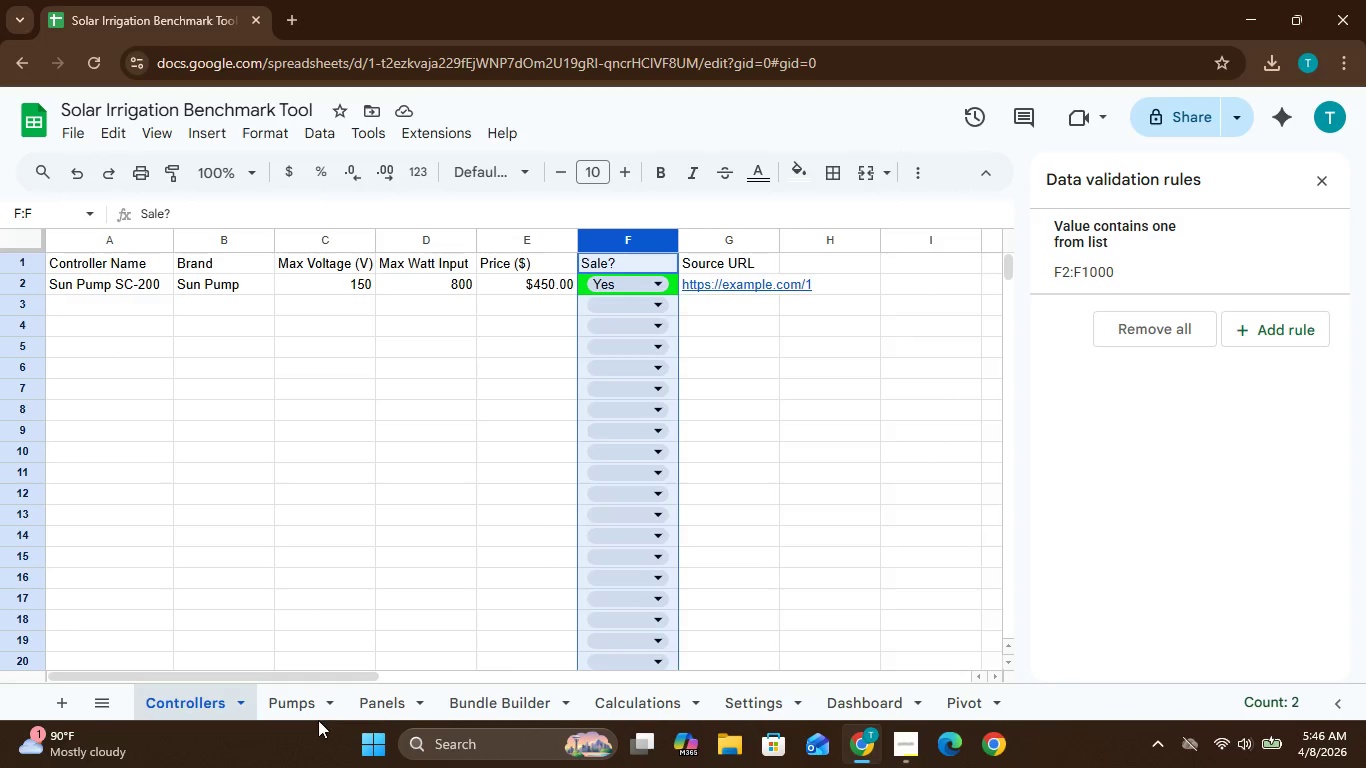 
left_click([298, 708])
 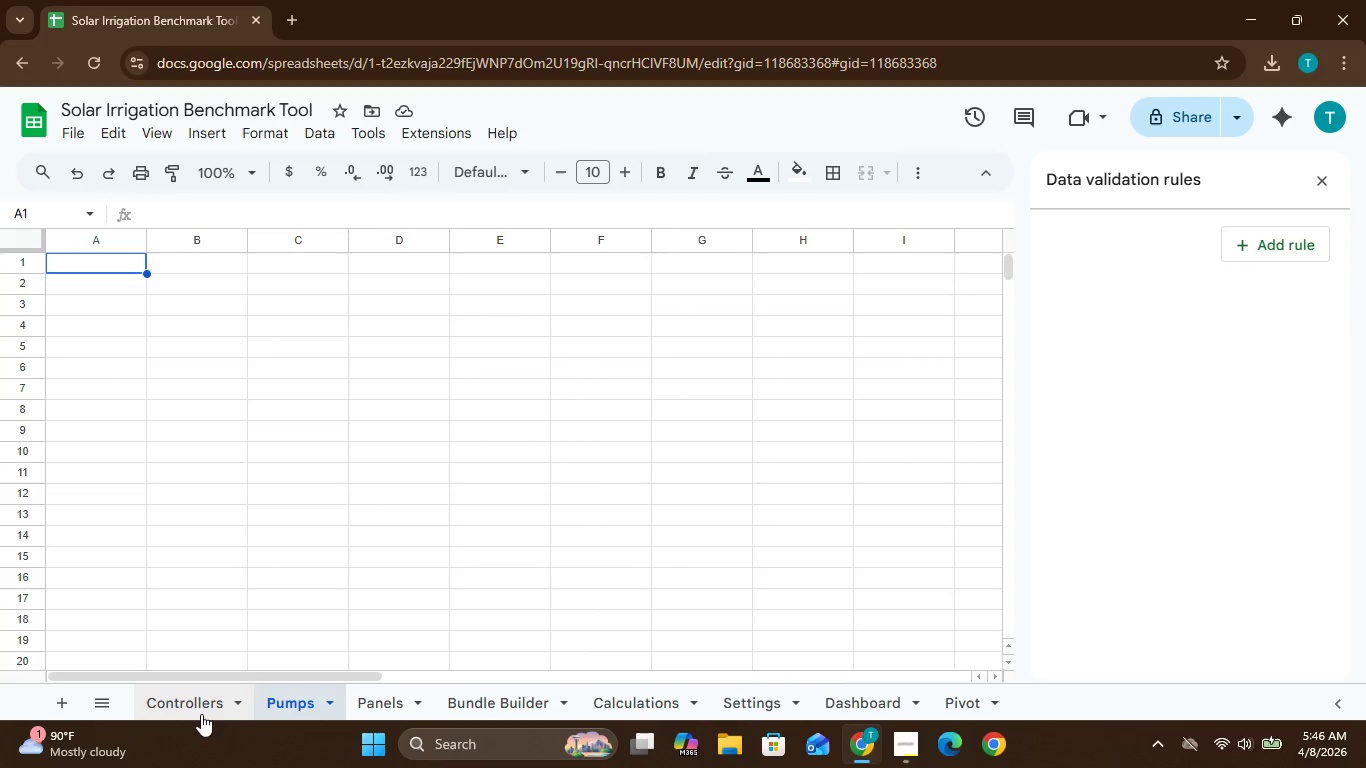 
left_click([198, 711])
 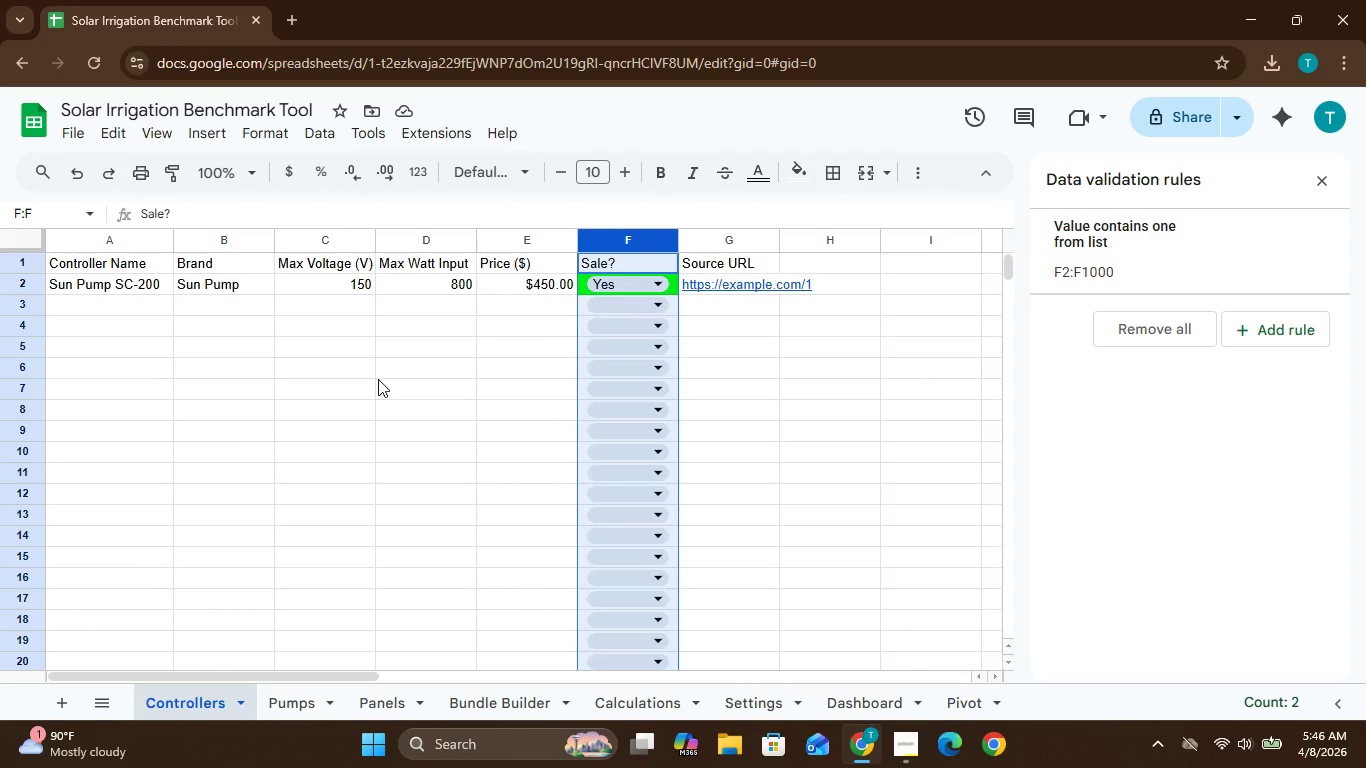 
wait(6.17)
 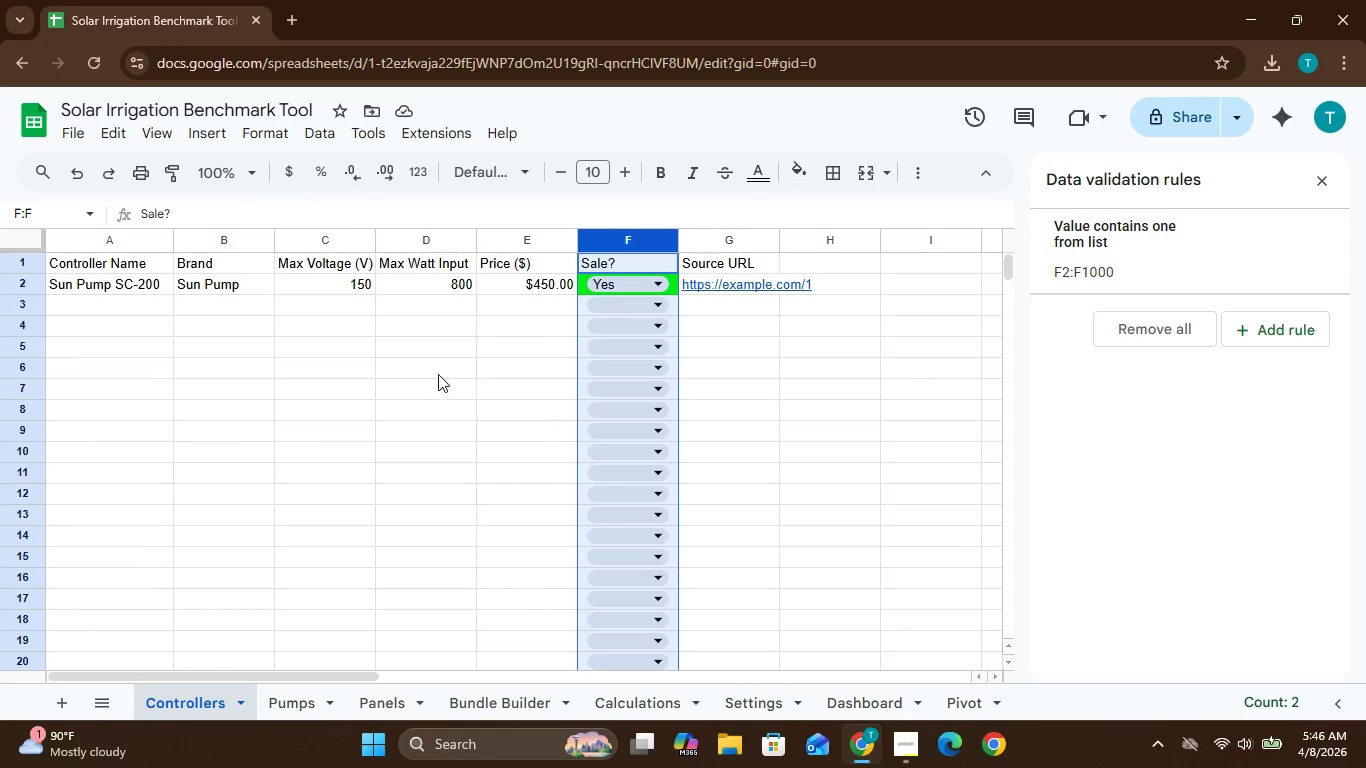 
left_click([1311, 183])
 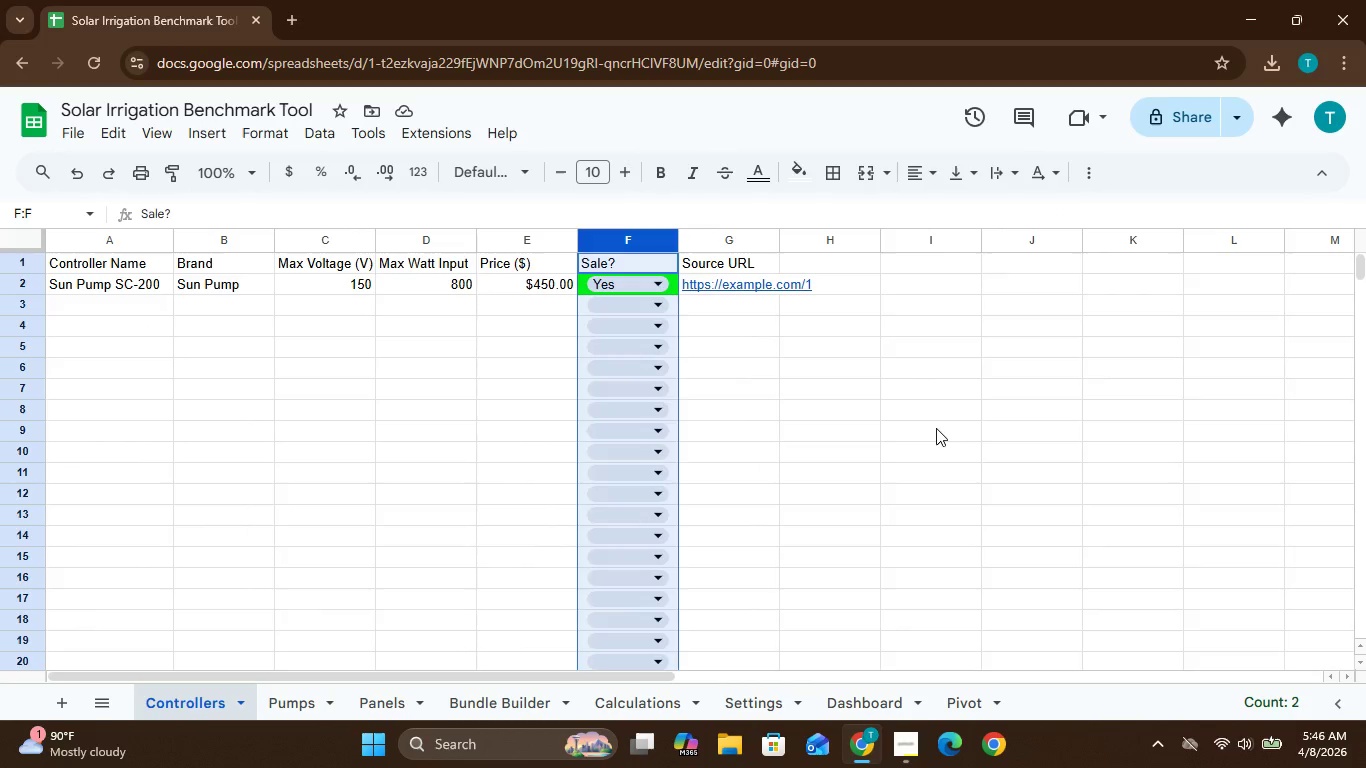 
left_click([936, 428])
 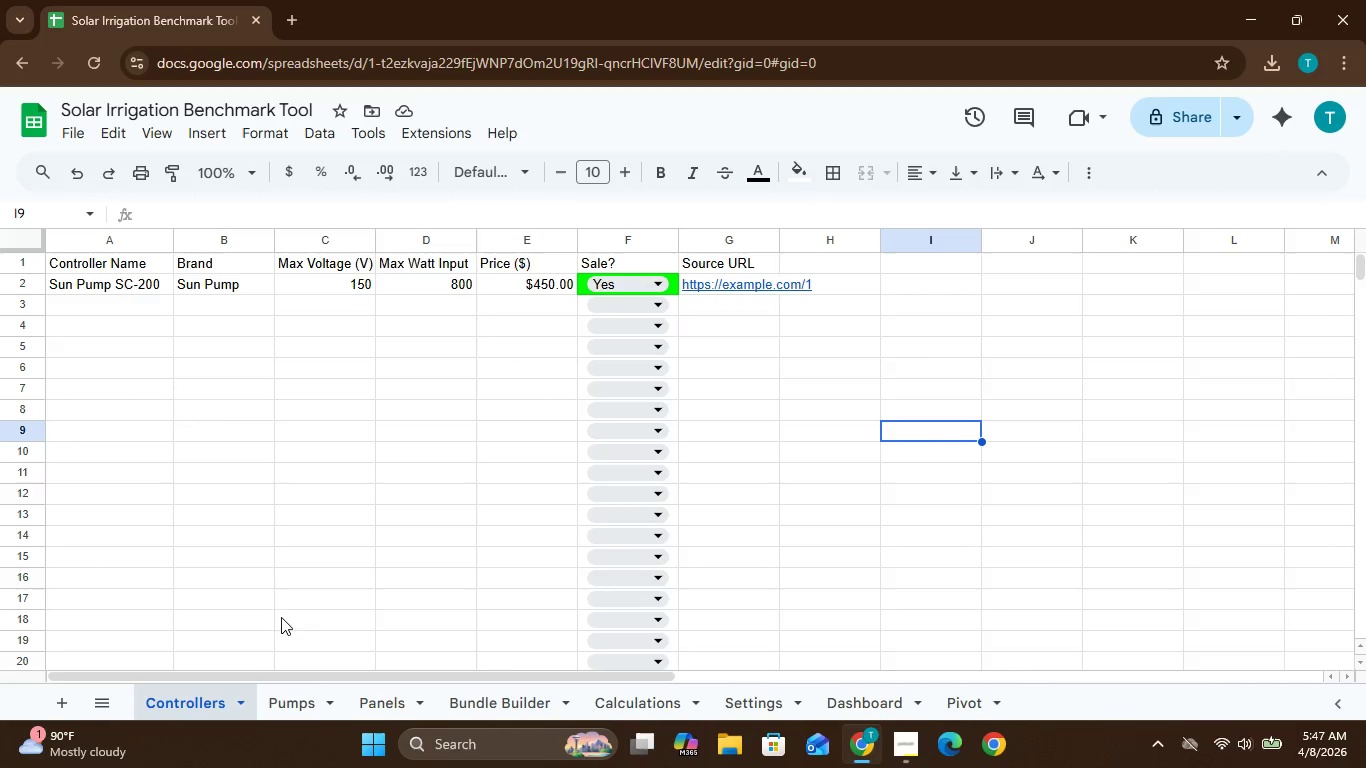 
wait(5.05)
 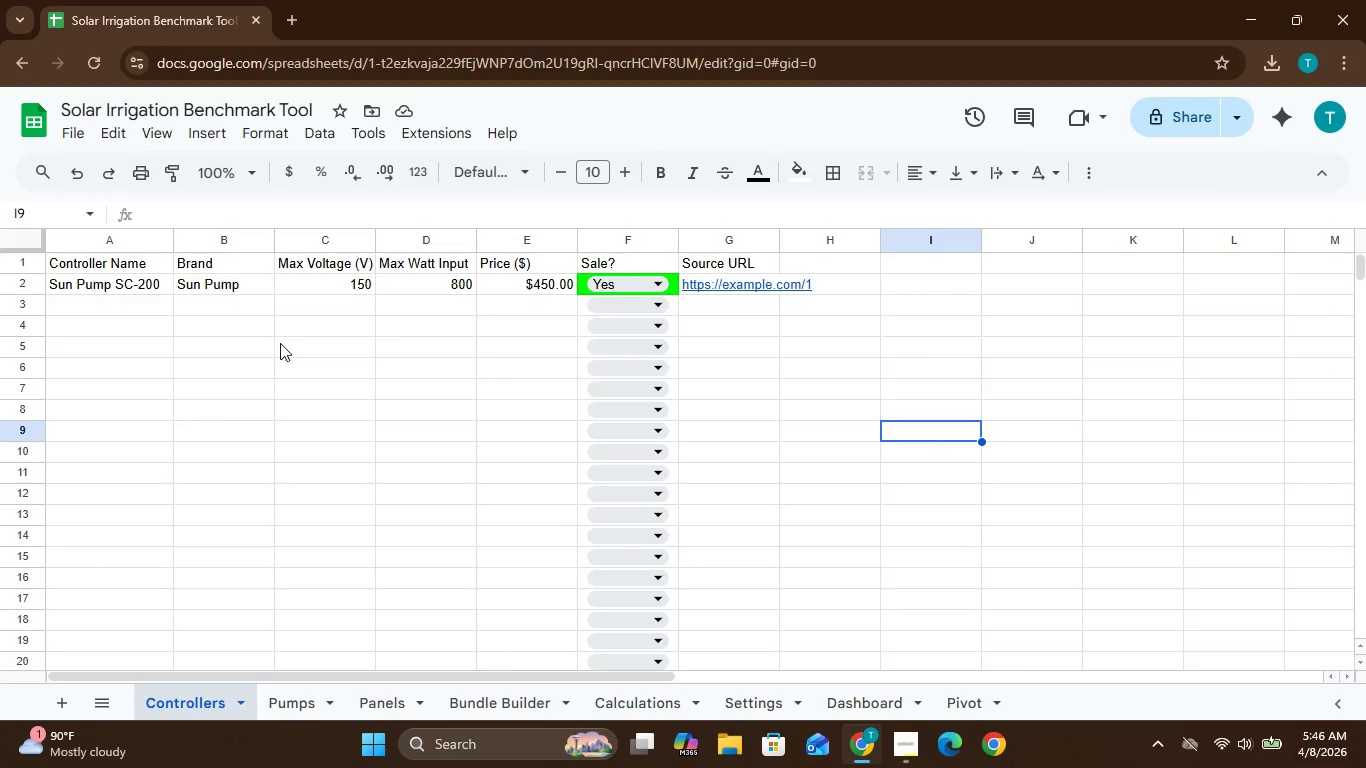 
left_click([296, 711])
 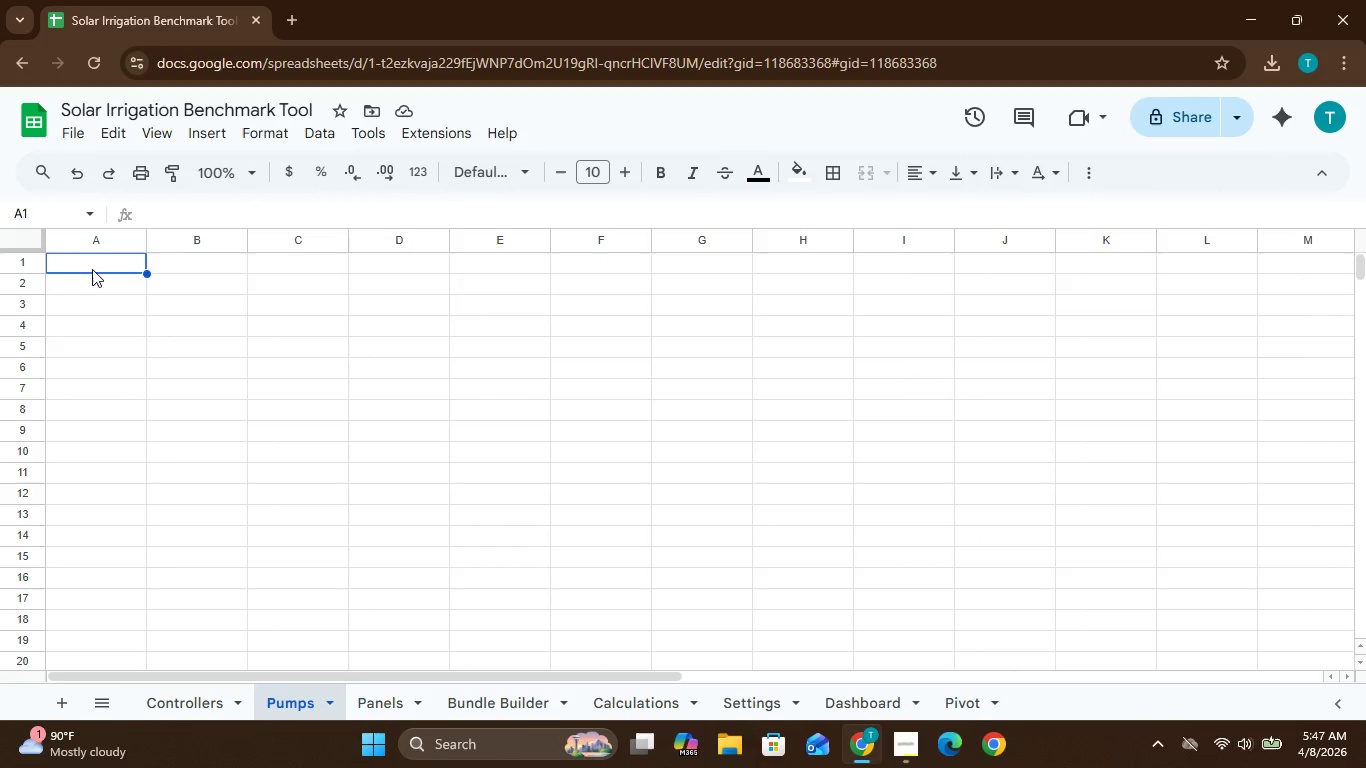 
wait(6.27)
 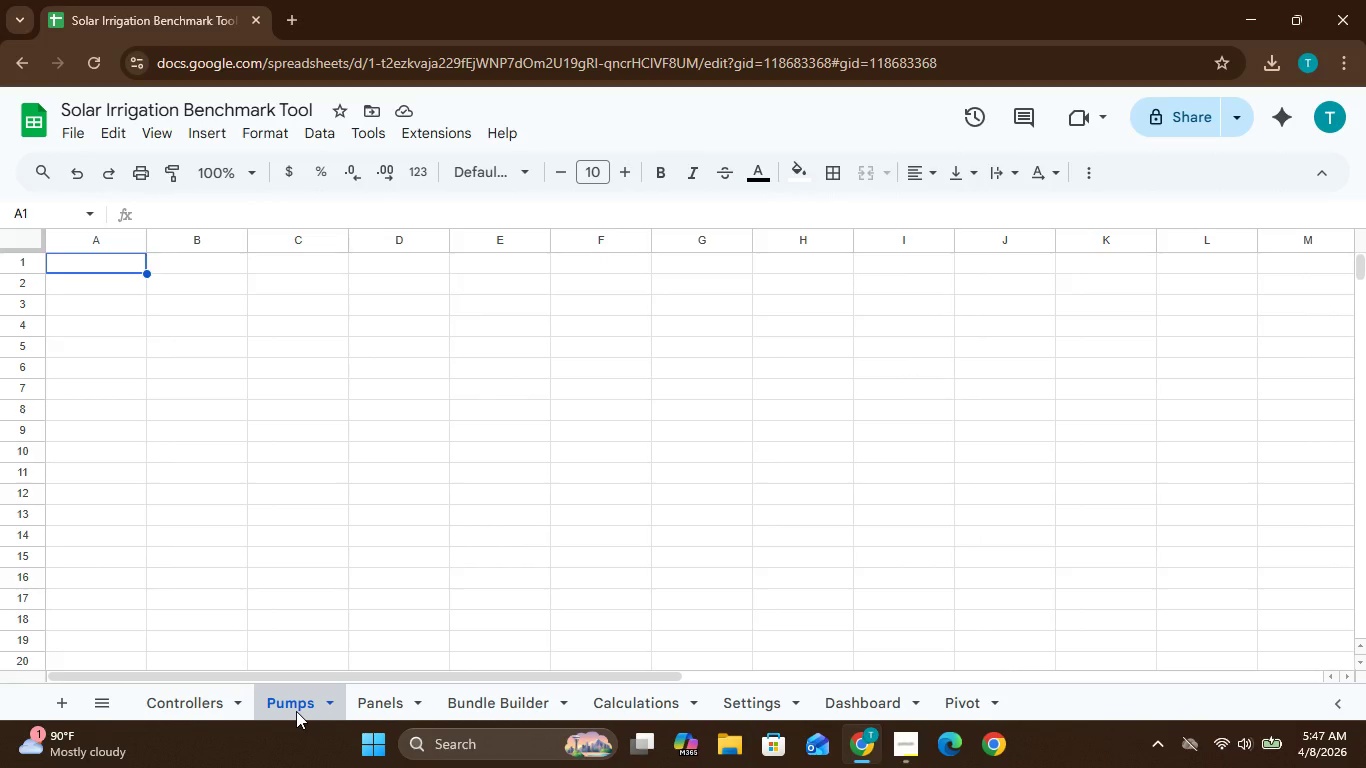 
type(Pump Naem)
key(Backspace)
key(Backspace)
type(me)
 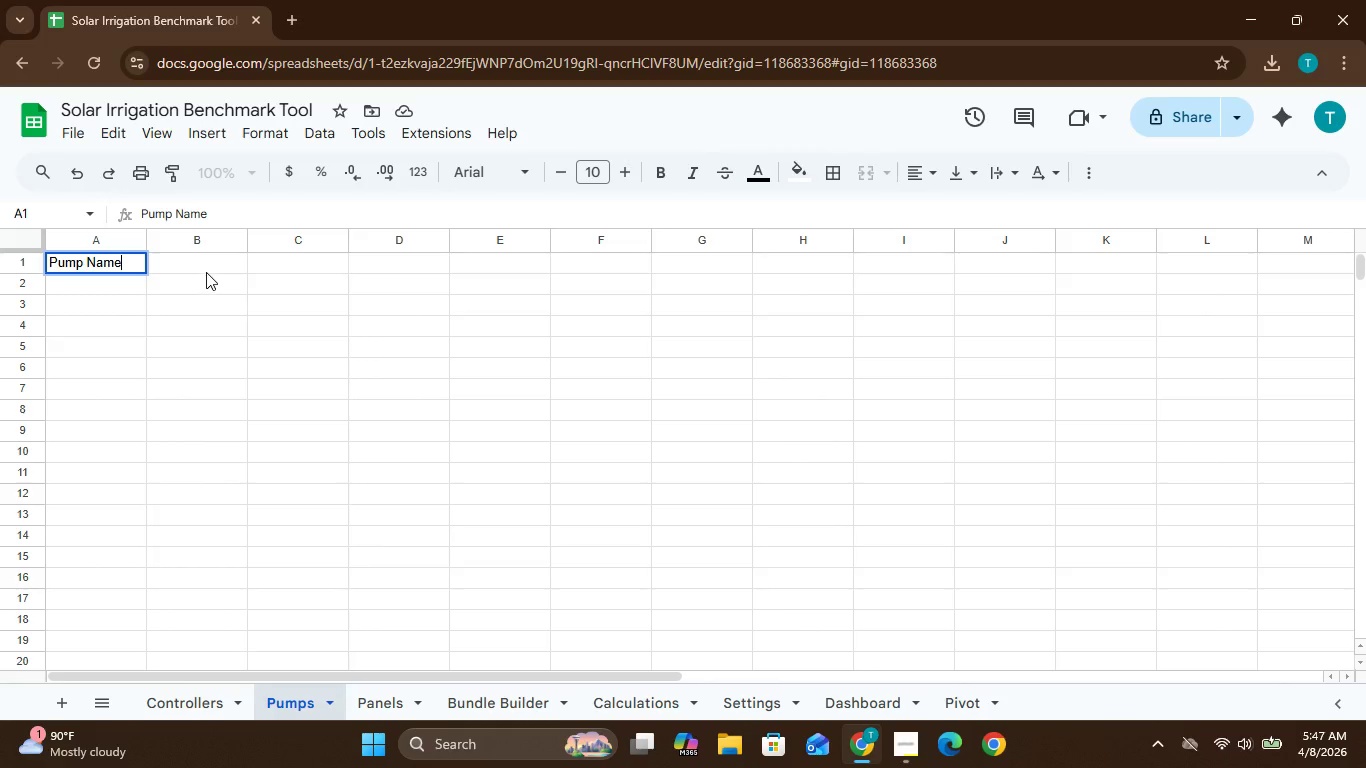 
left_click([203, 270])
 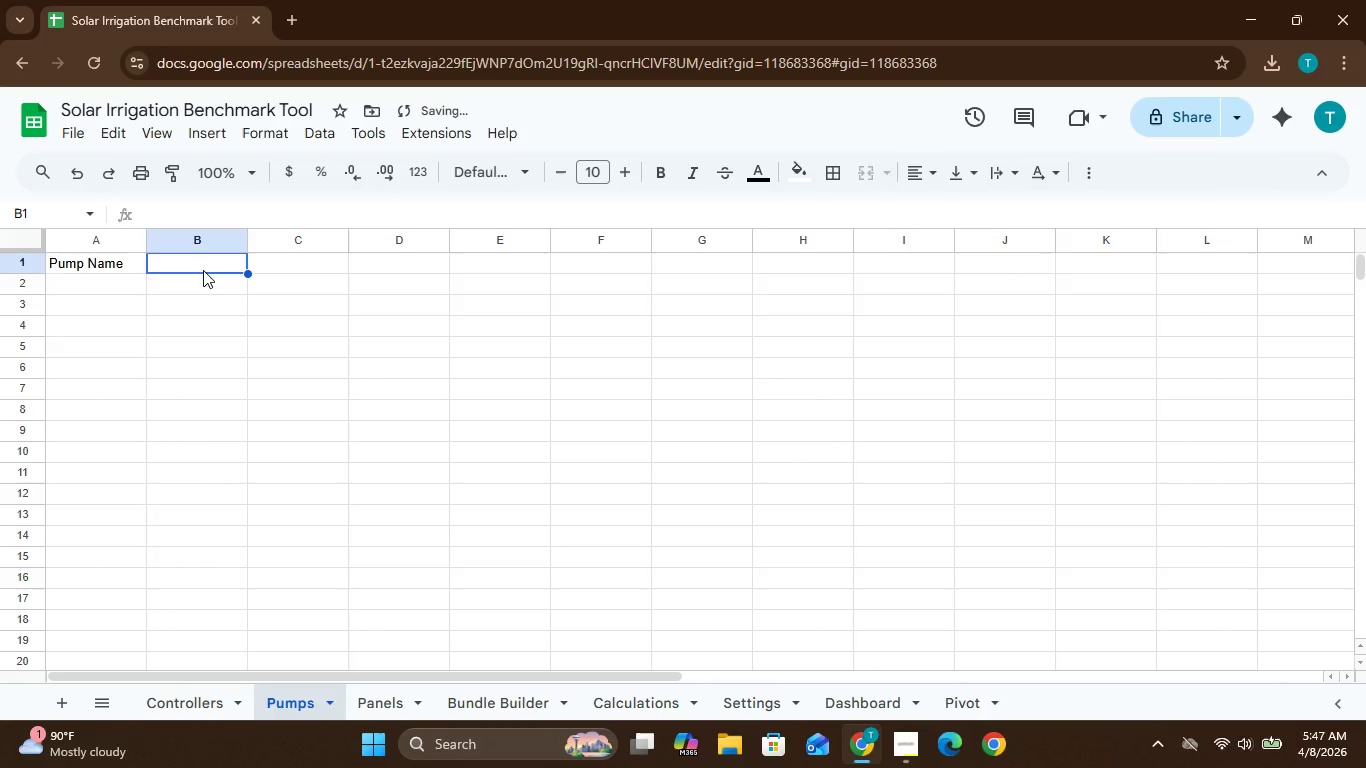 
type(Brand)
 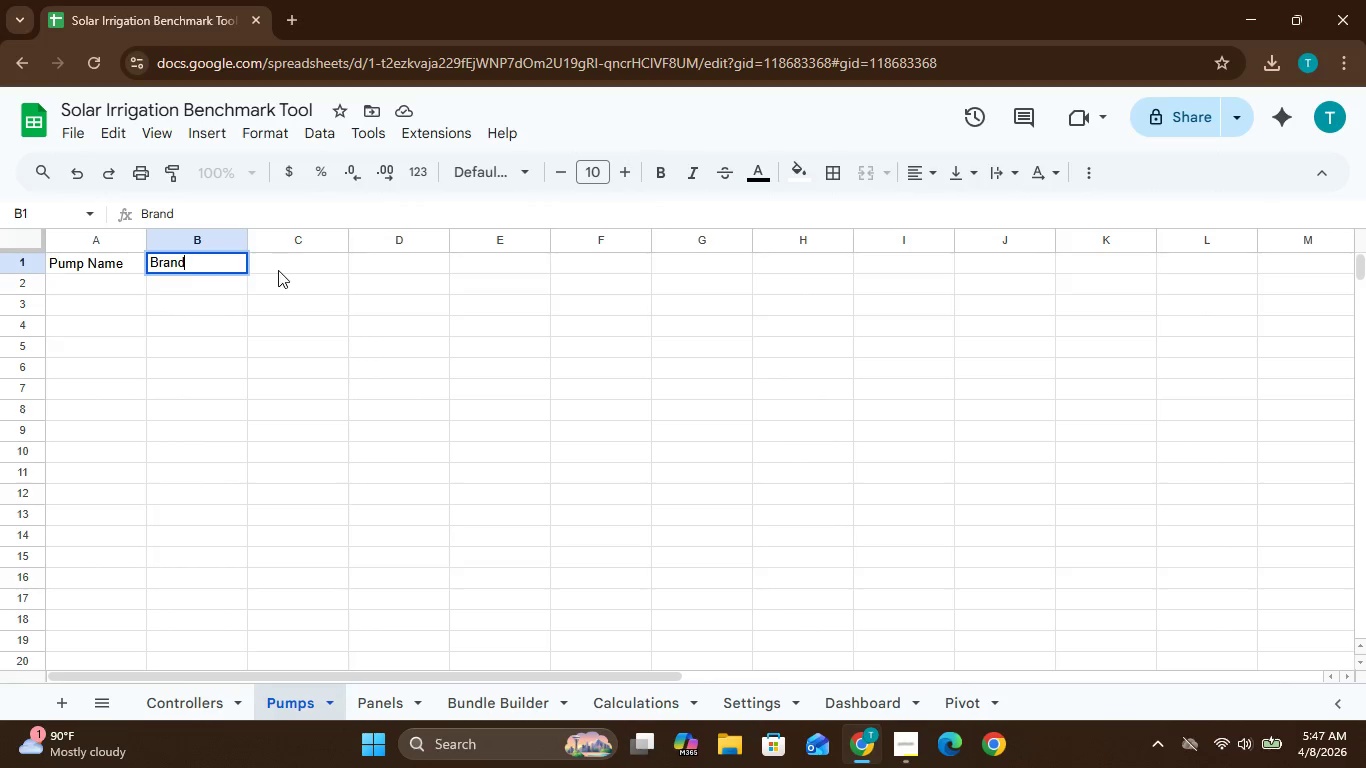 
left_click([283, 270])
 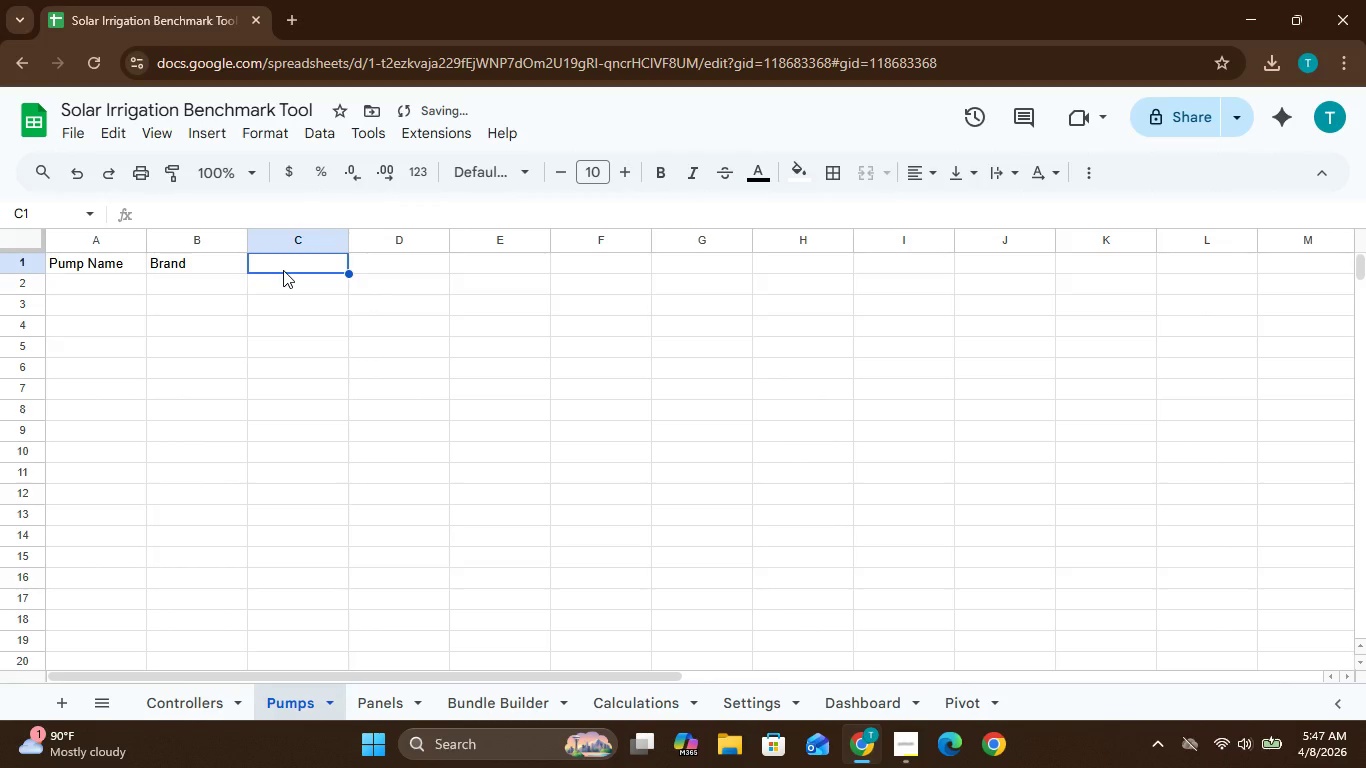 
type(Flow Rate (GPH))
 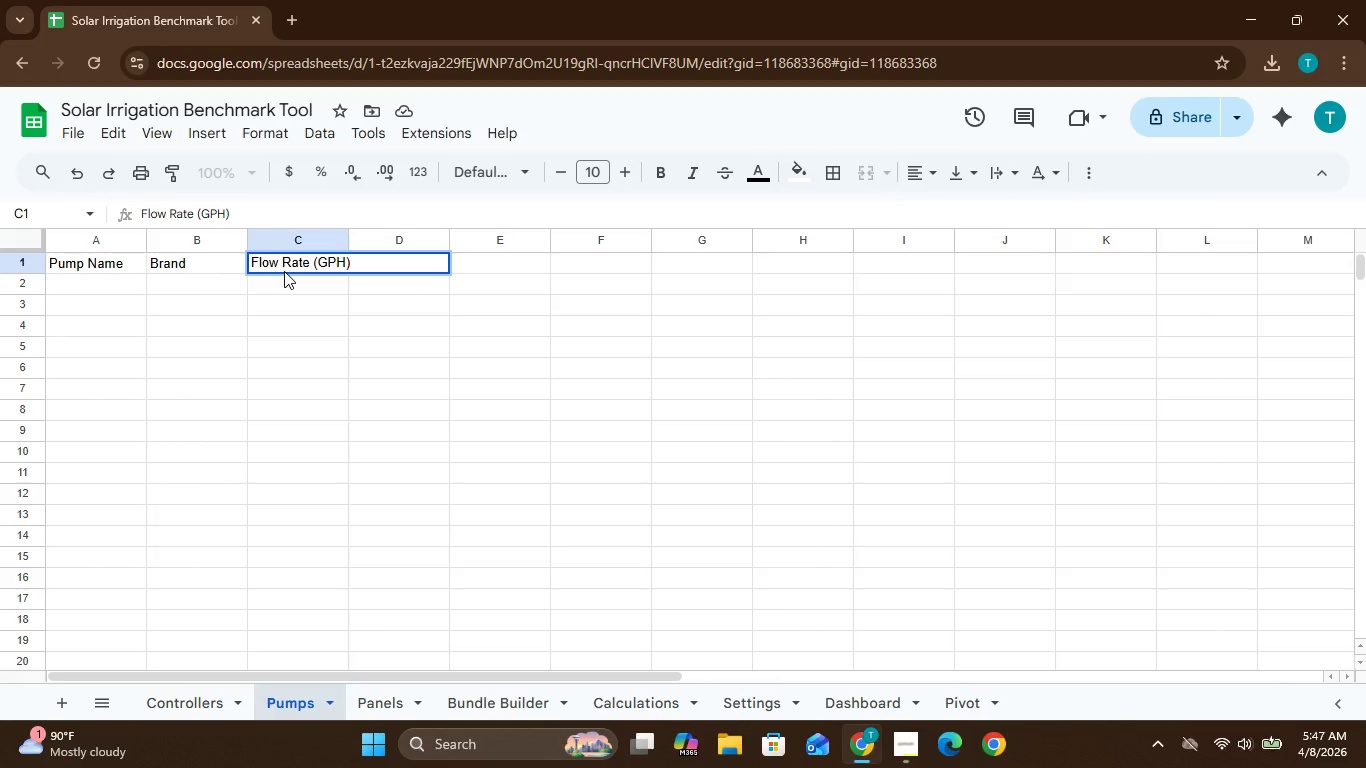 
left_click_drag(start_coordinate=[422, 287], to_coordinate=[328, 246])
 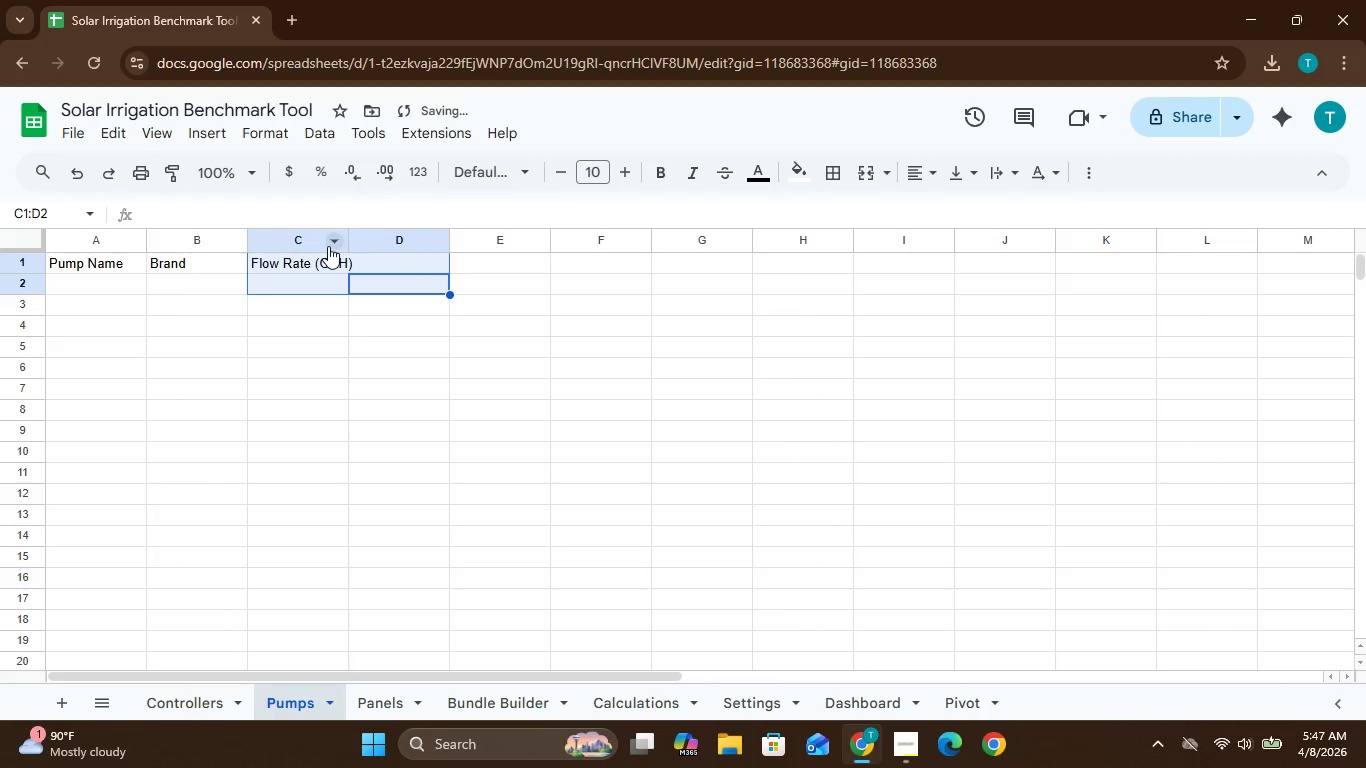 
left_click_drag(start_coordinate=[328, 246], to_coordinate=[389, 347])
 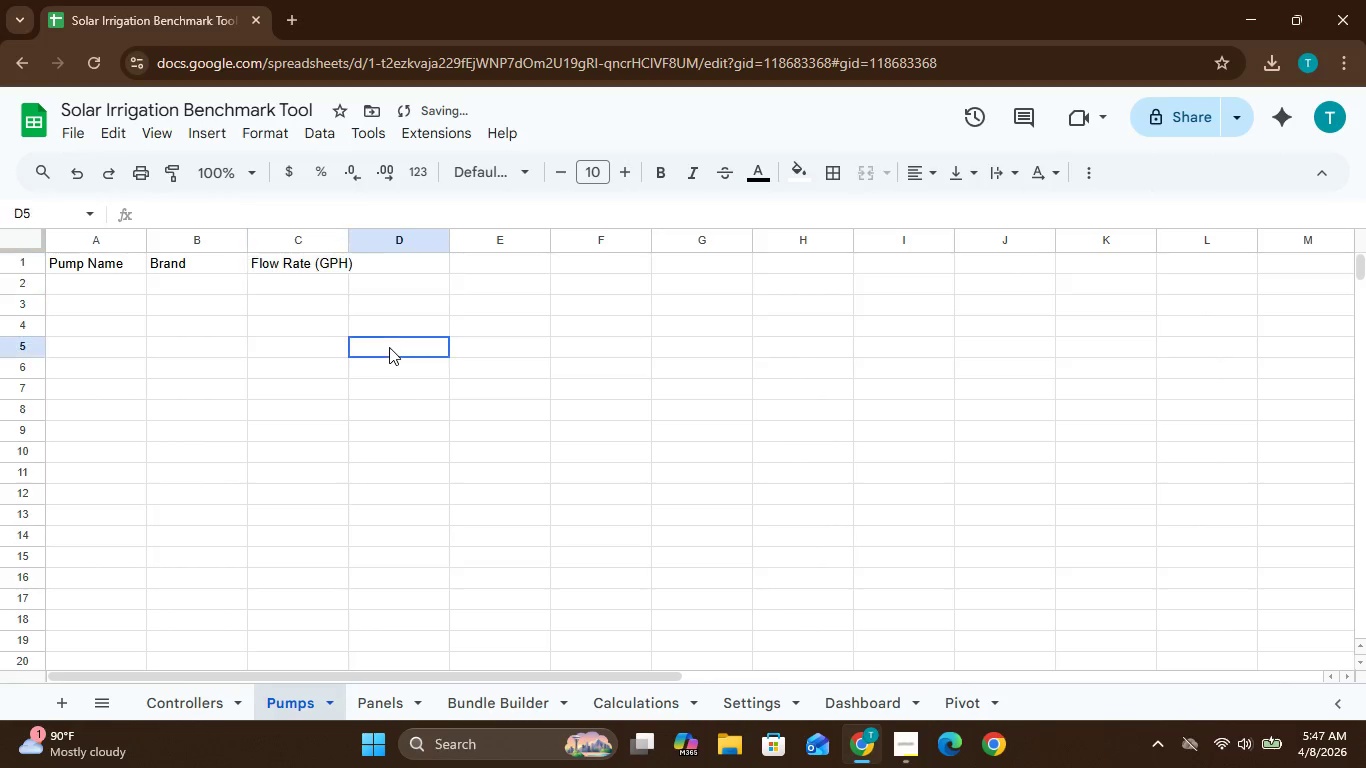 
left_click_drag(start_coordinate=[389, 347], to_coordinate=[349, 248])
 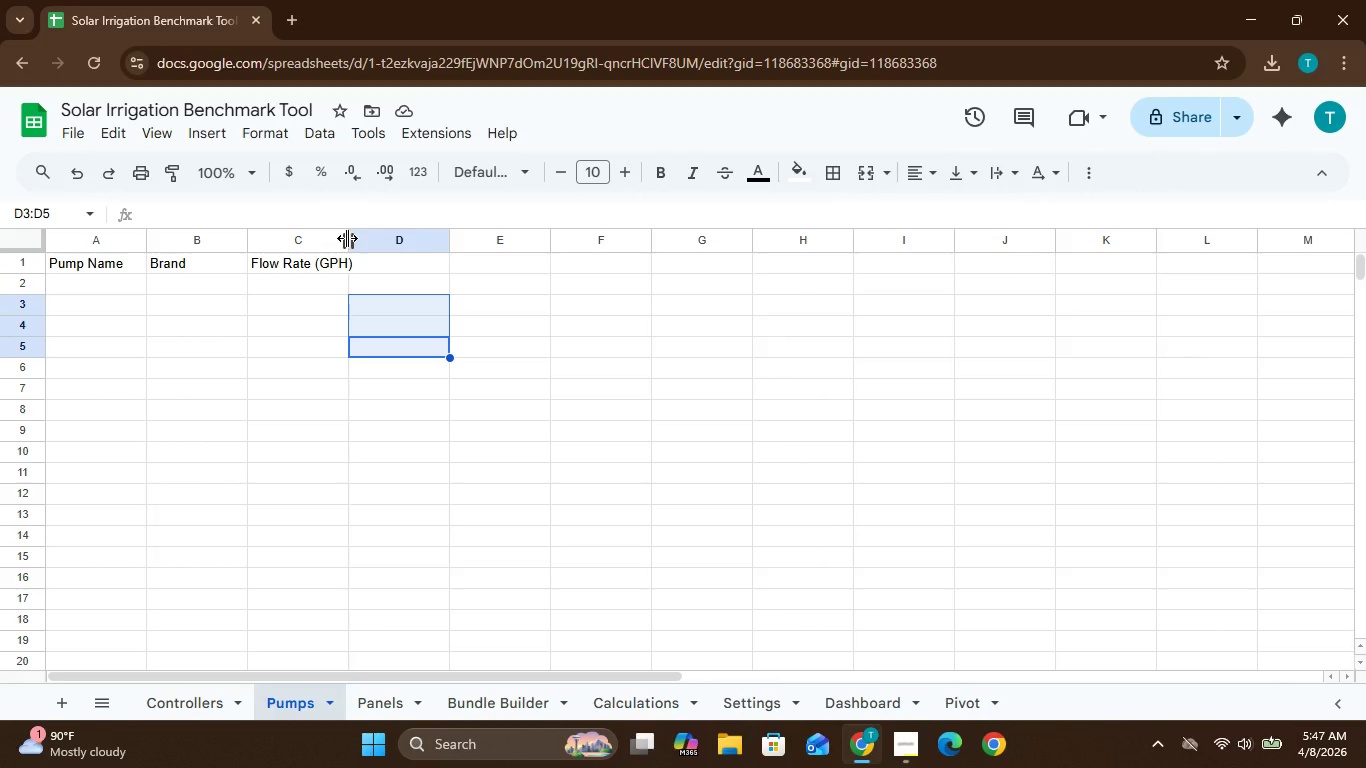 
left_click_drag(start_coordinate=[347, 238], to_coordinate=[359, 240])
 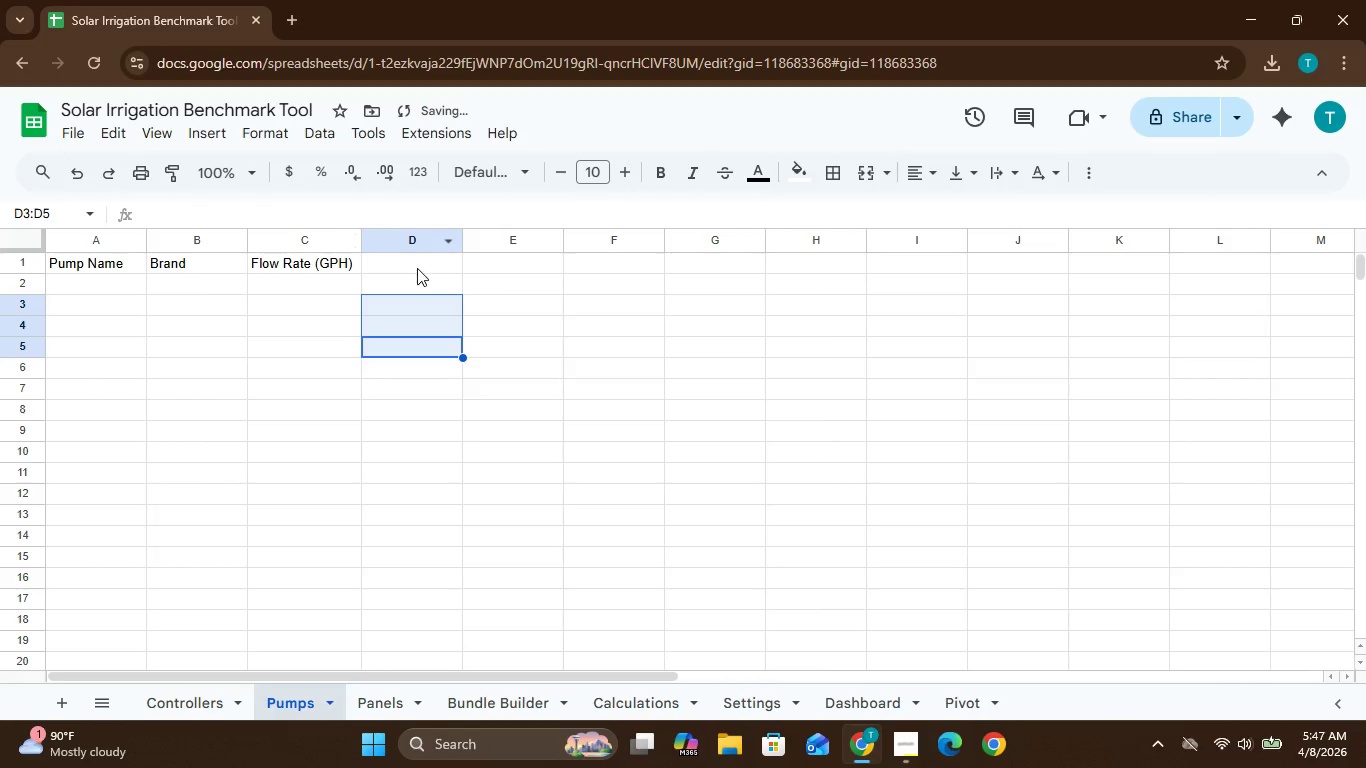 
left_click([416, 265])
 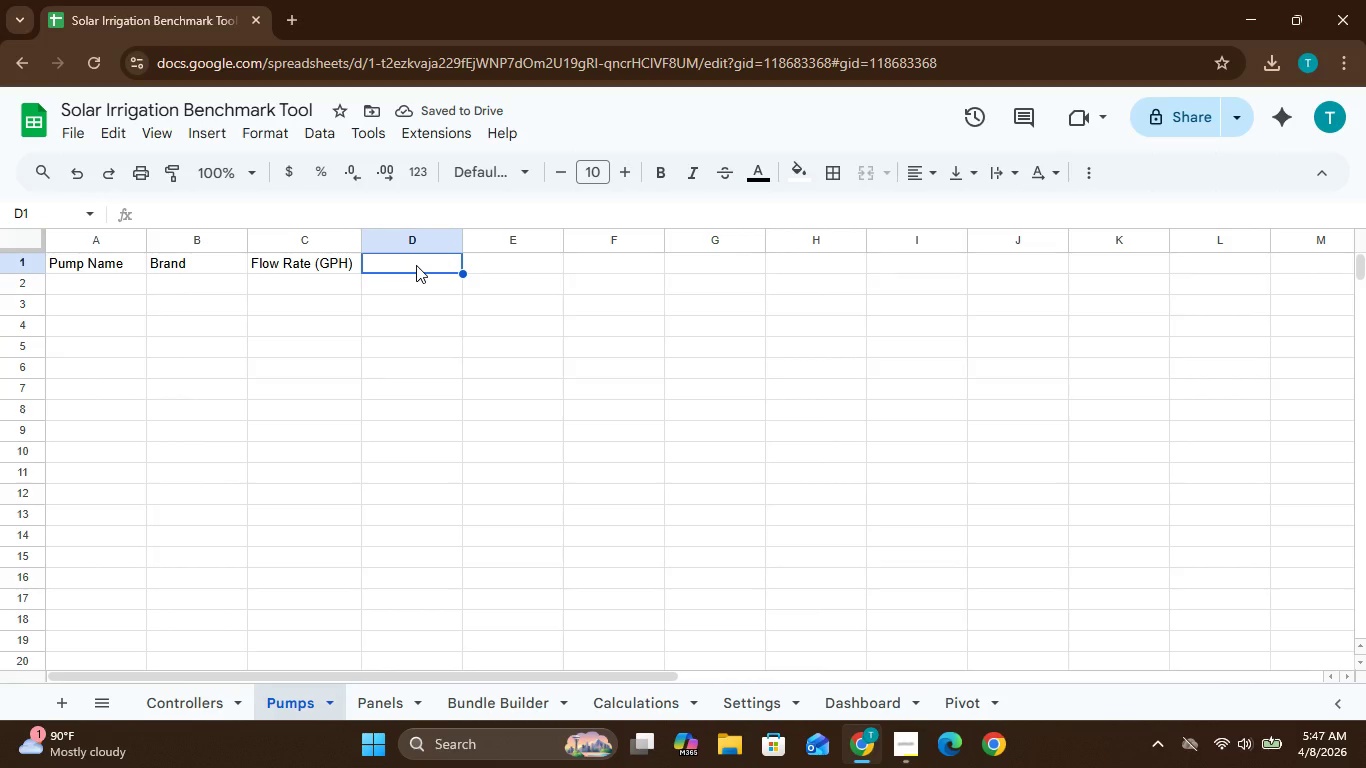 
type(Max Head (ft))
 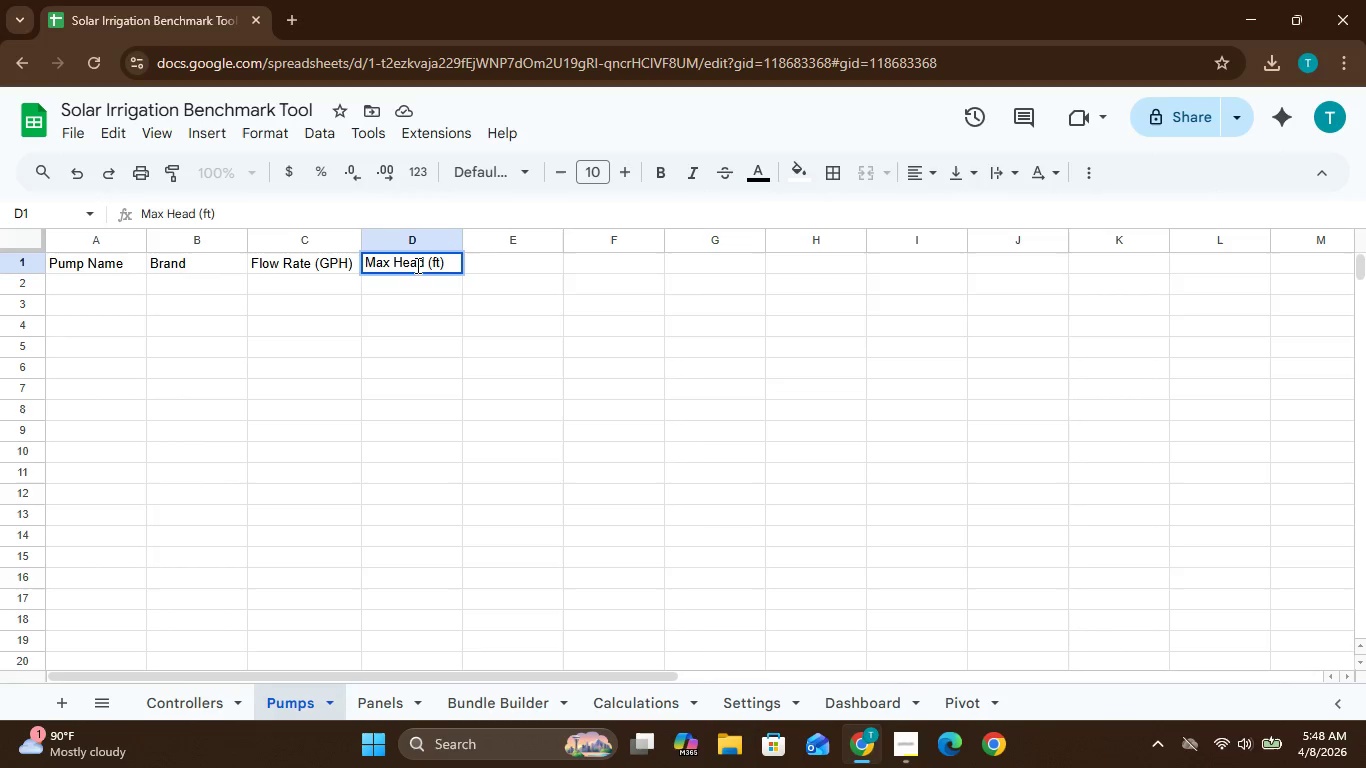 
left_click([485, 259])
 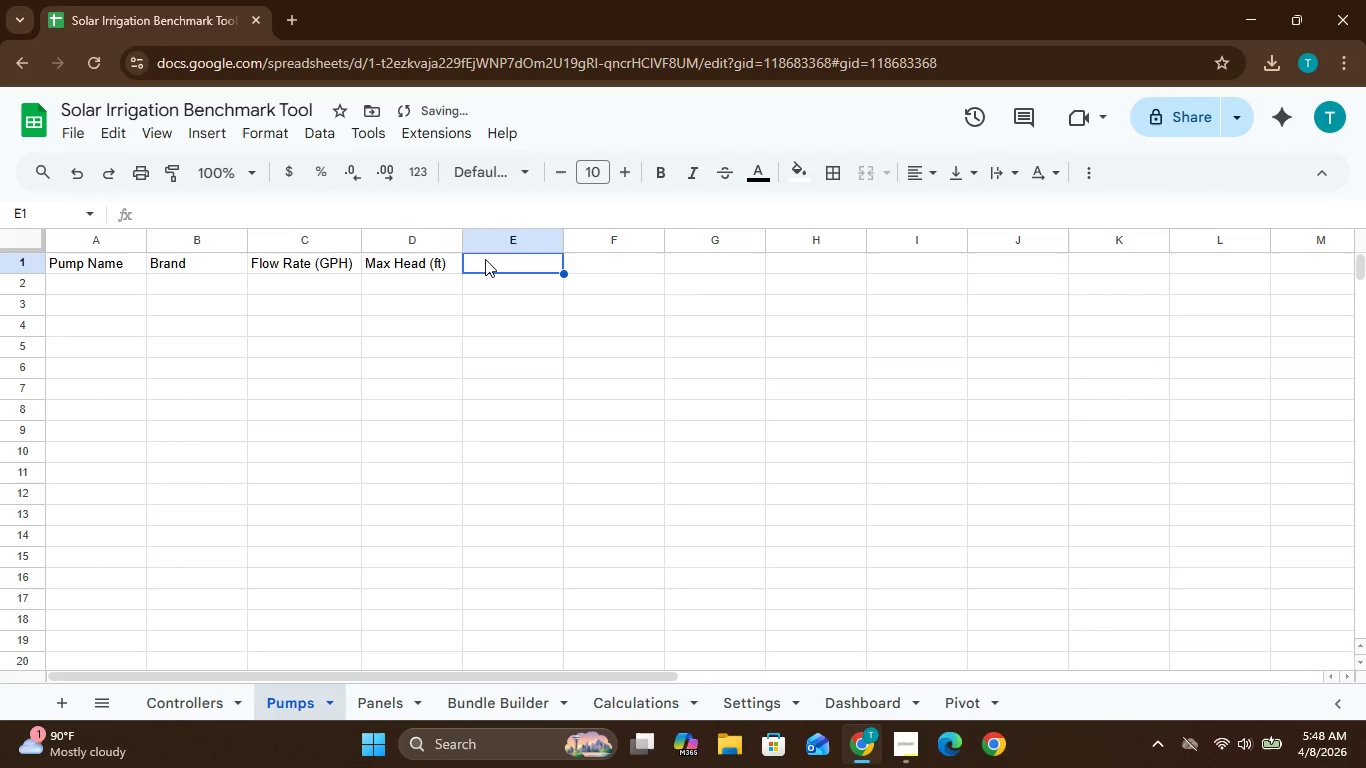 
type(WATT uSAGE)
 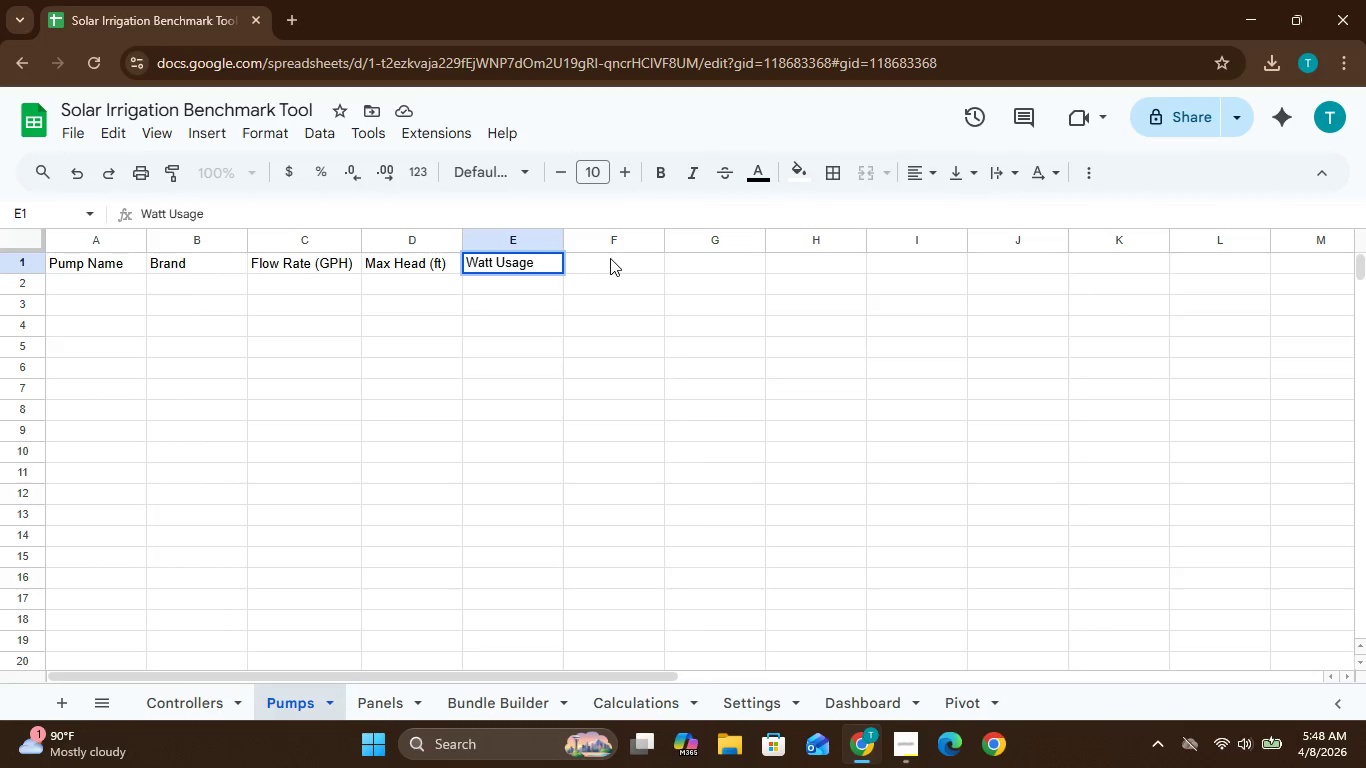 
left_click([610, 258])
 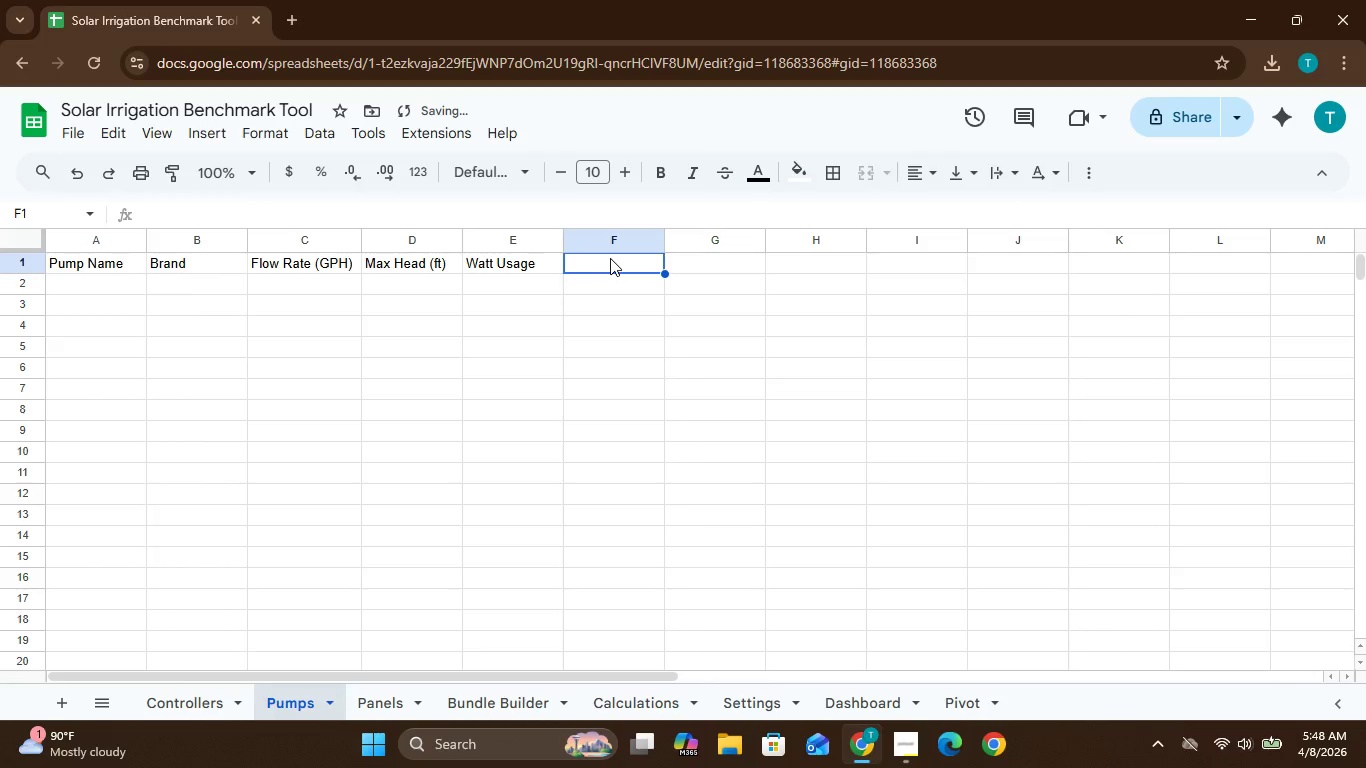 
type(Price ($))
 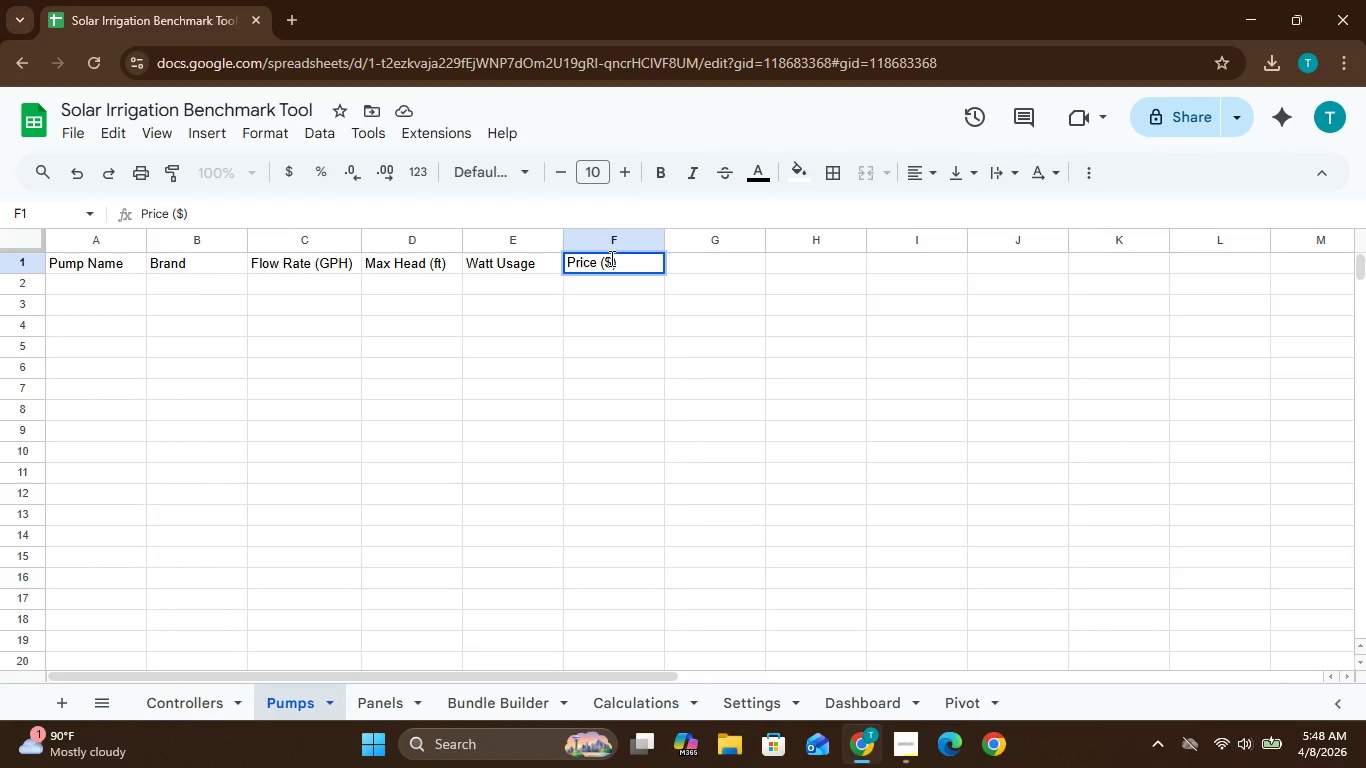 
left_click([704, 267])
 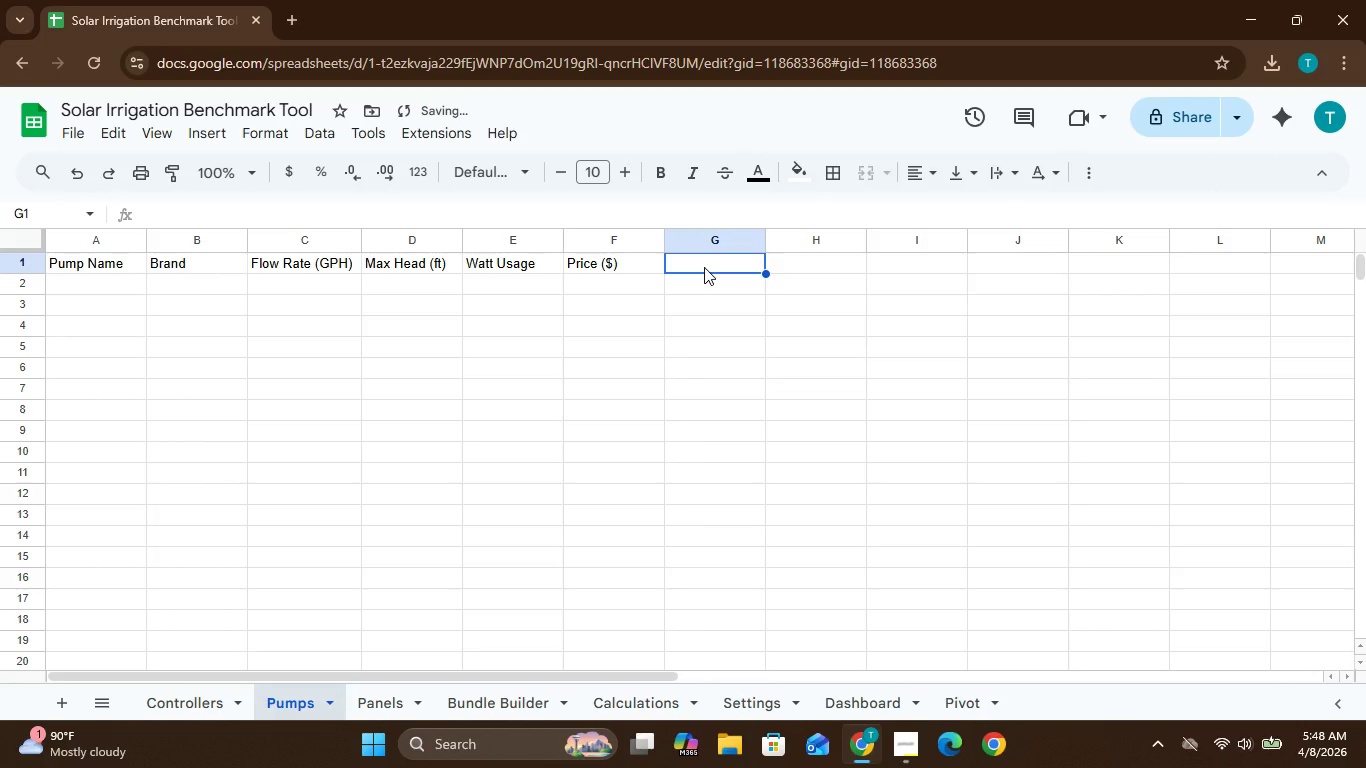 
type(SALE?)
 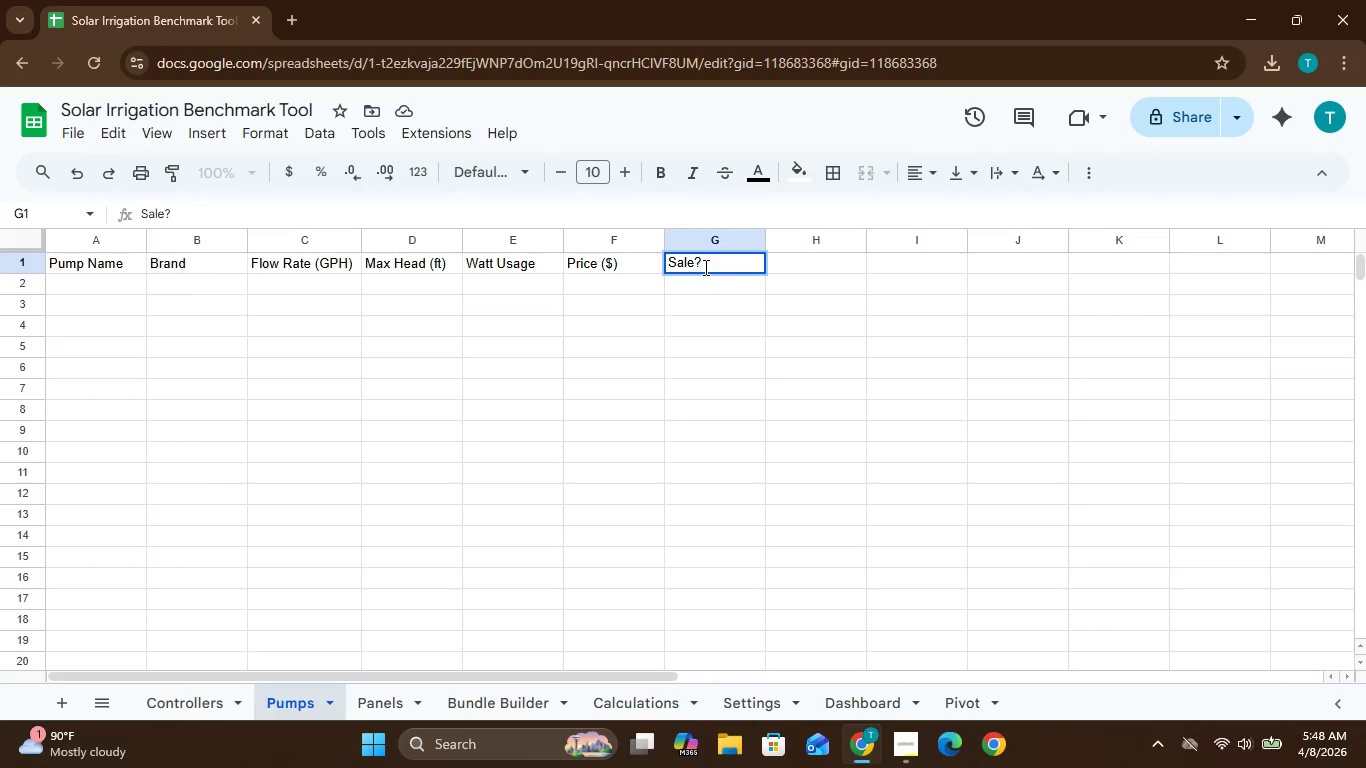 
left_click([807, 267])
 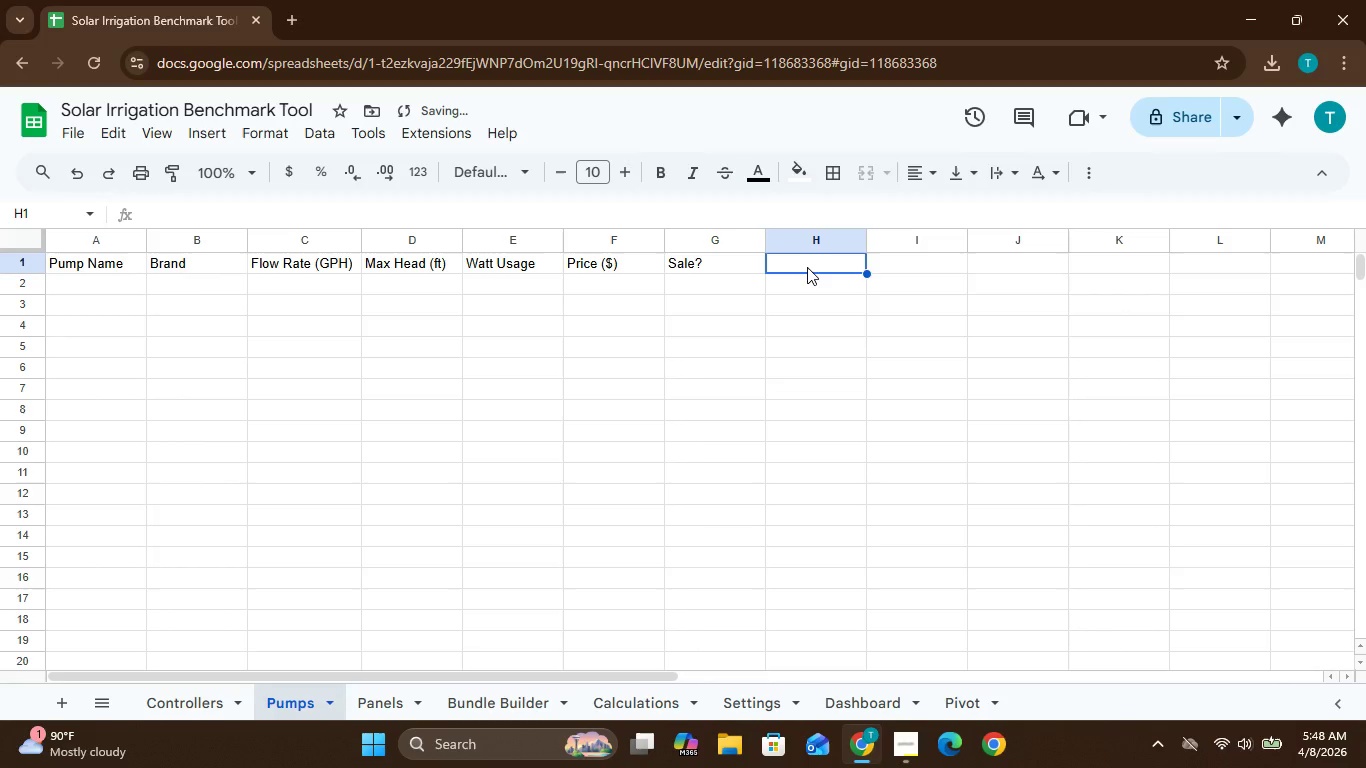 
type(SOURCE)
 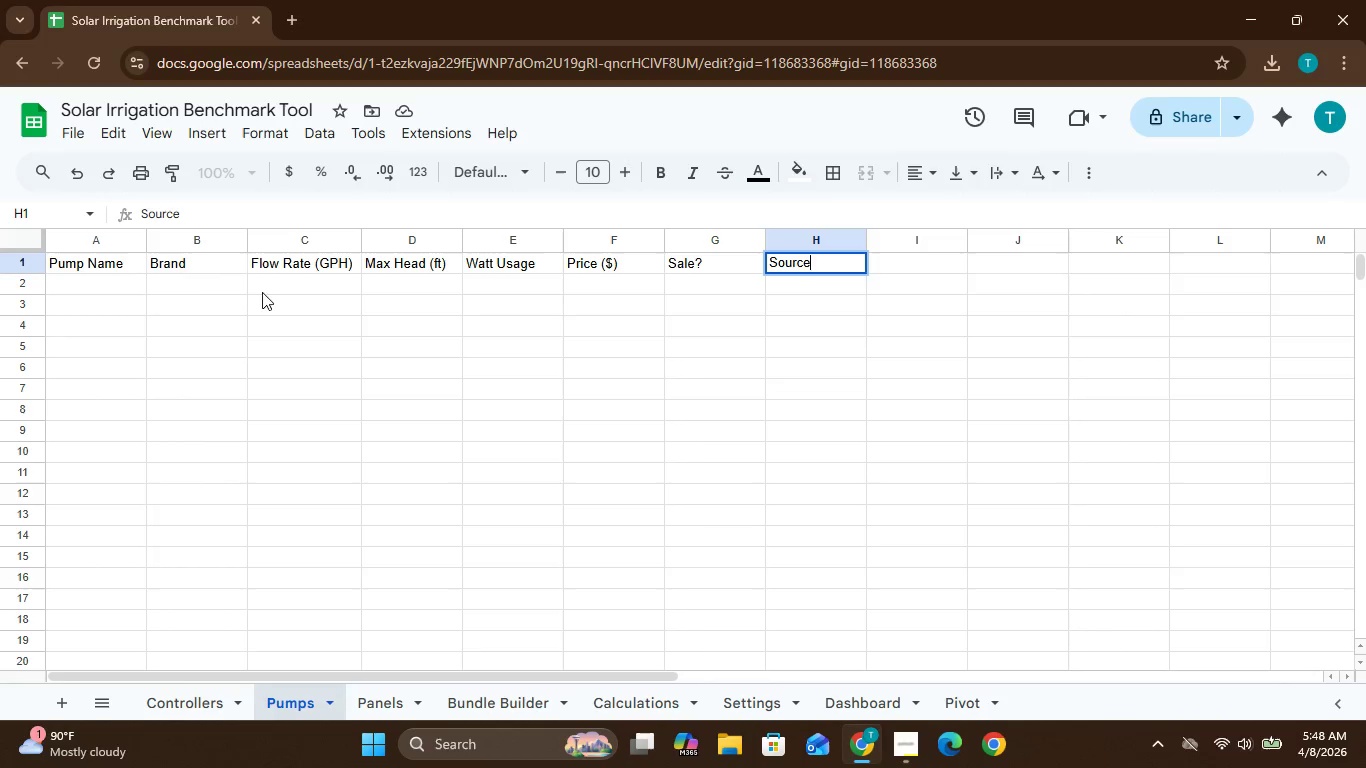 
left_click([105, 285])
 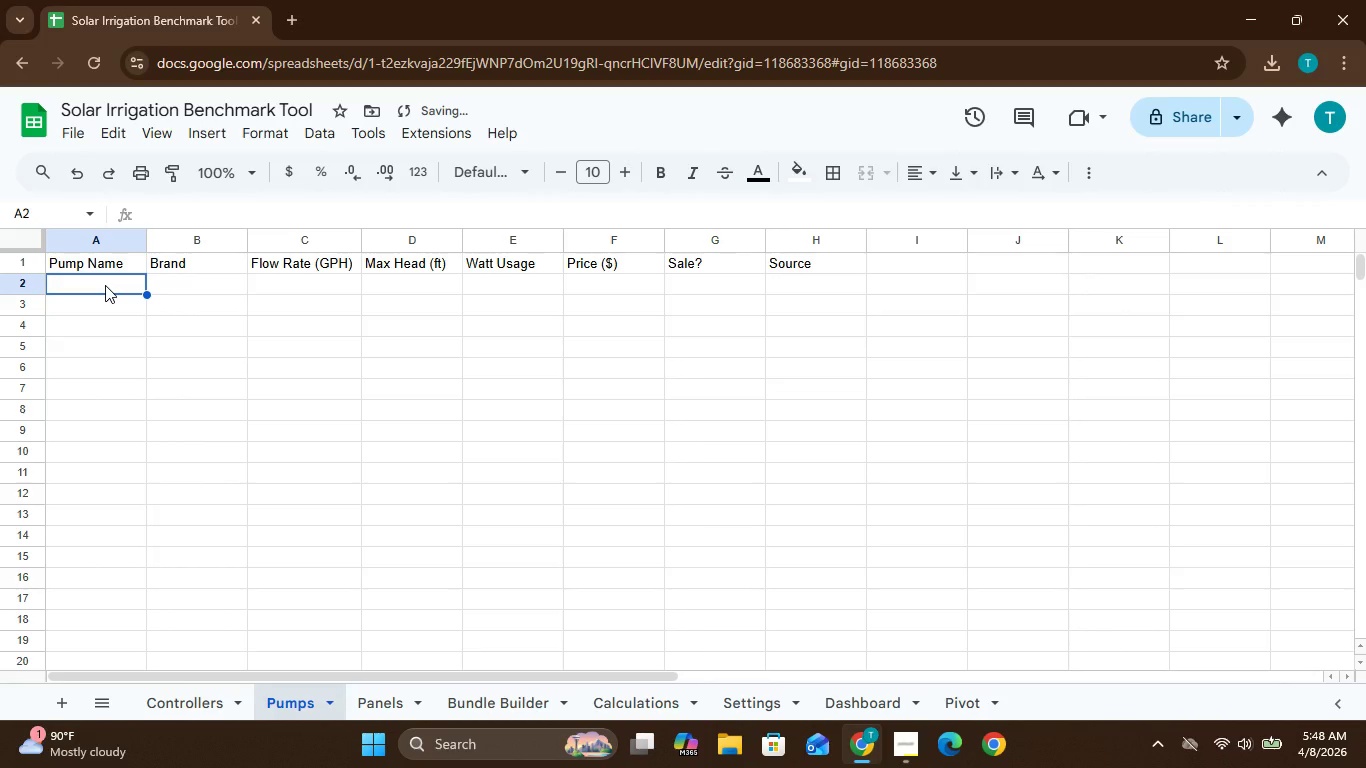 
type(Shurflo)
 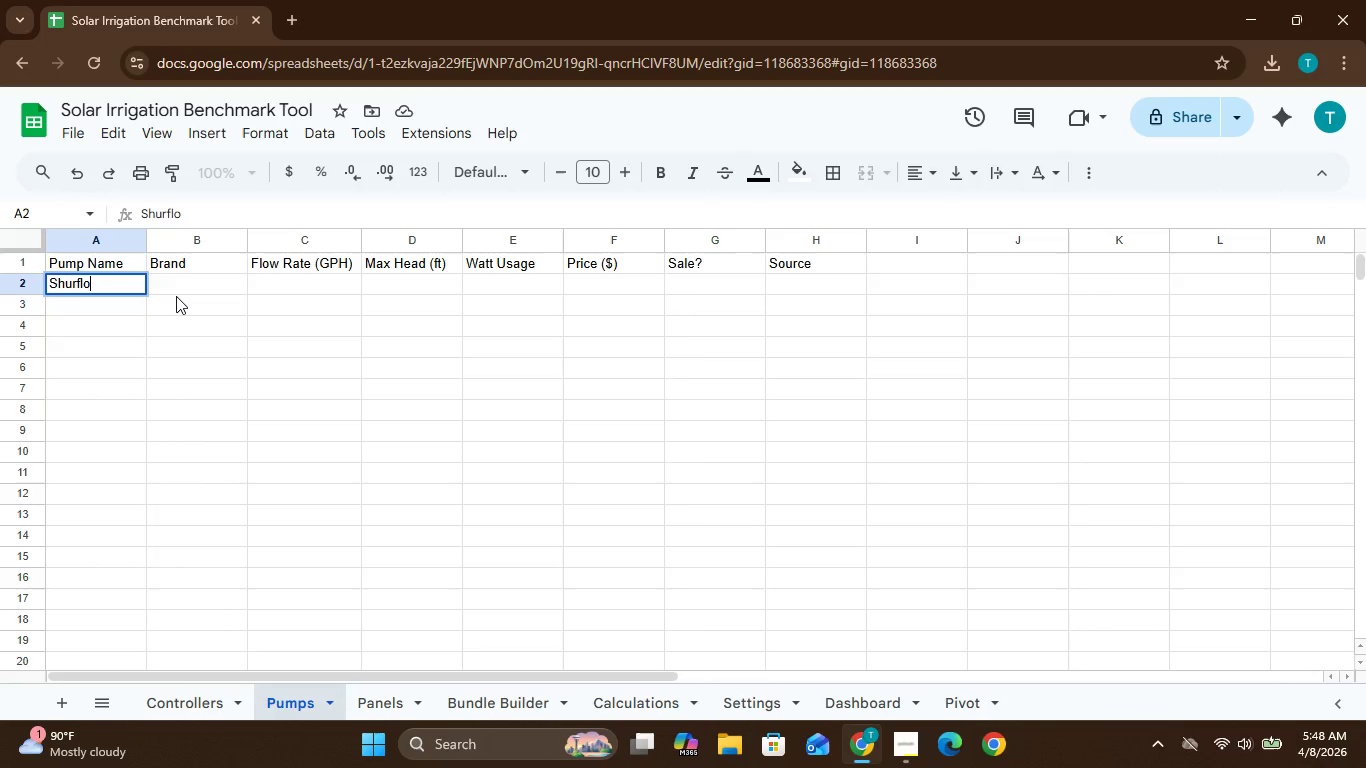 
type( 9300)
 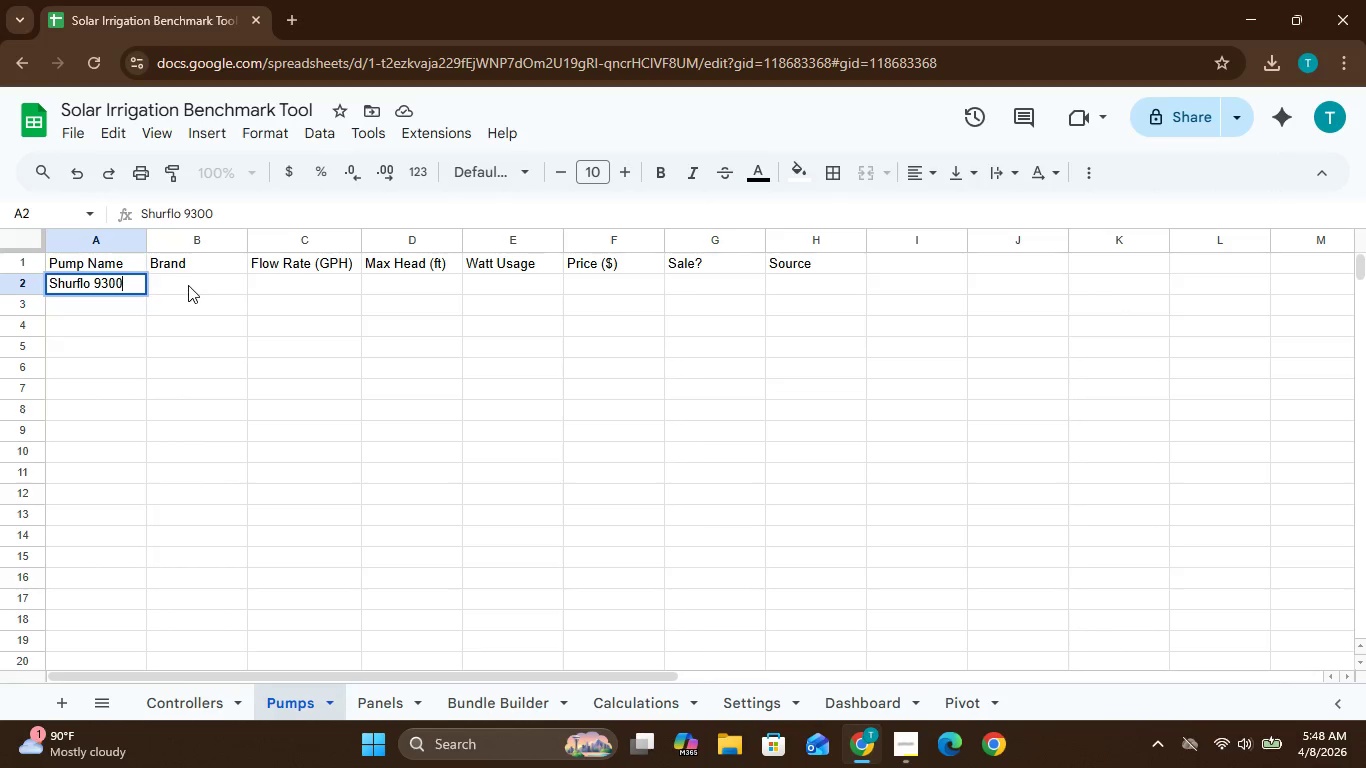 
left_click([189, 285])
 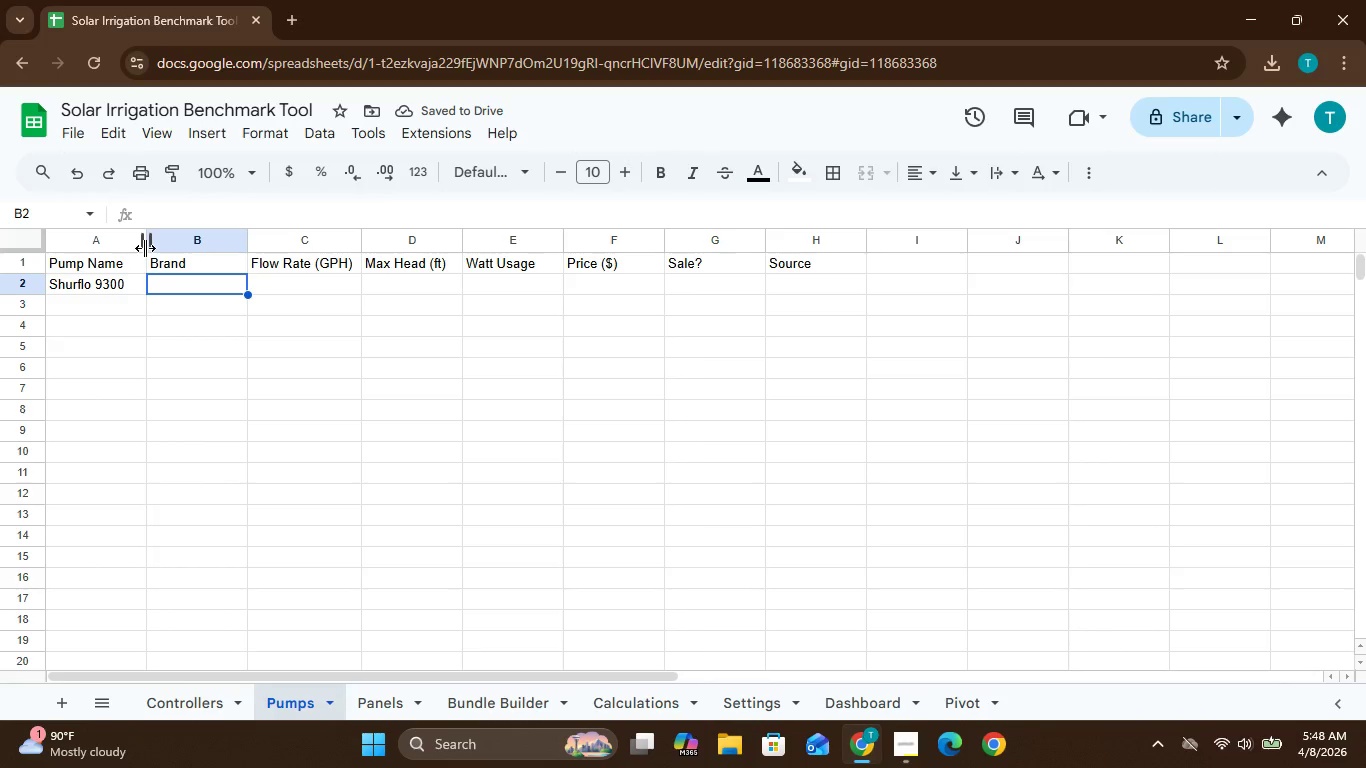 
left_click_drag(start_coordinate=[145, 248], to_coordinate=[185, 252])
 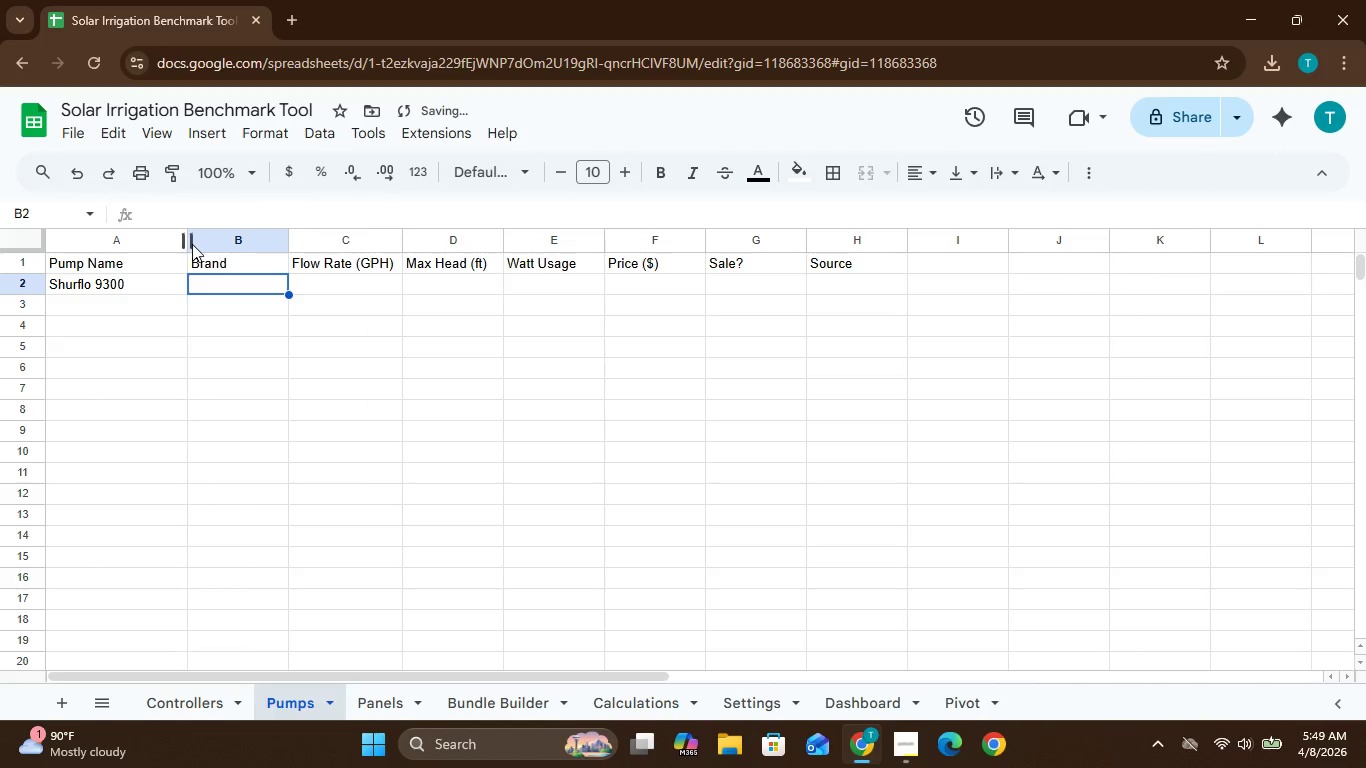 
left_click_drag(start_coordinate=[187, 243], to_coordinate=[206, 243])
 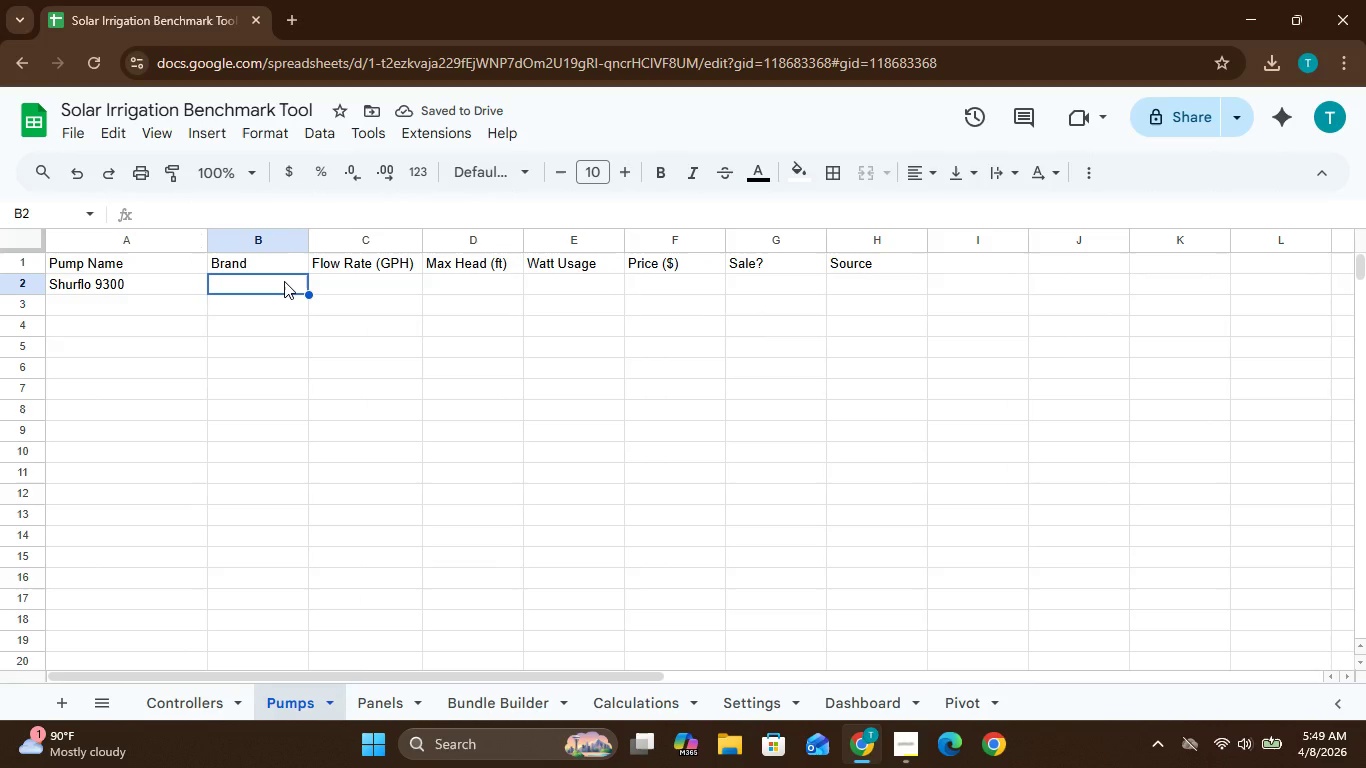 
type(Shurflo)
 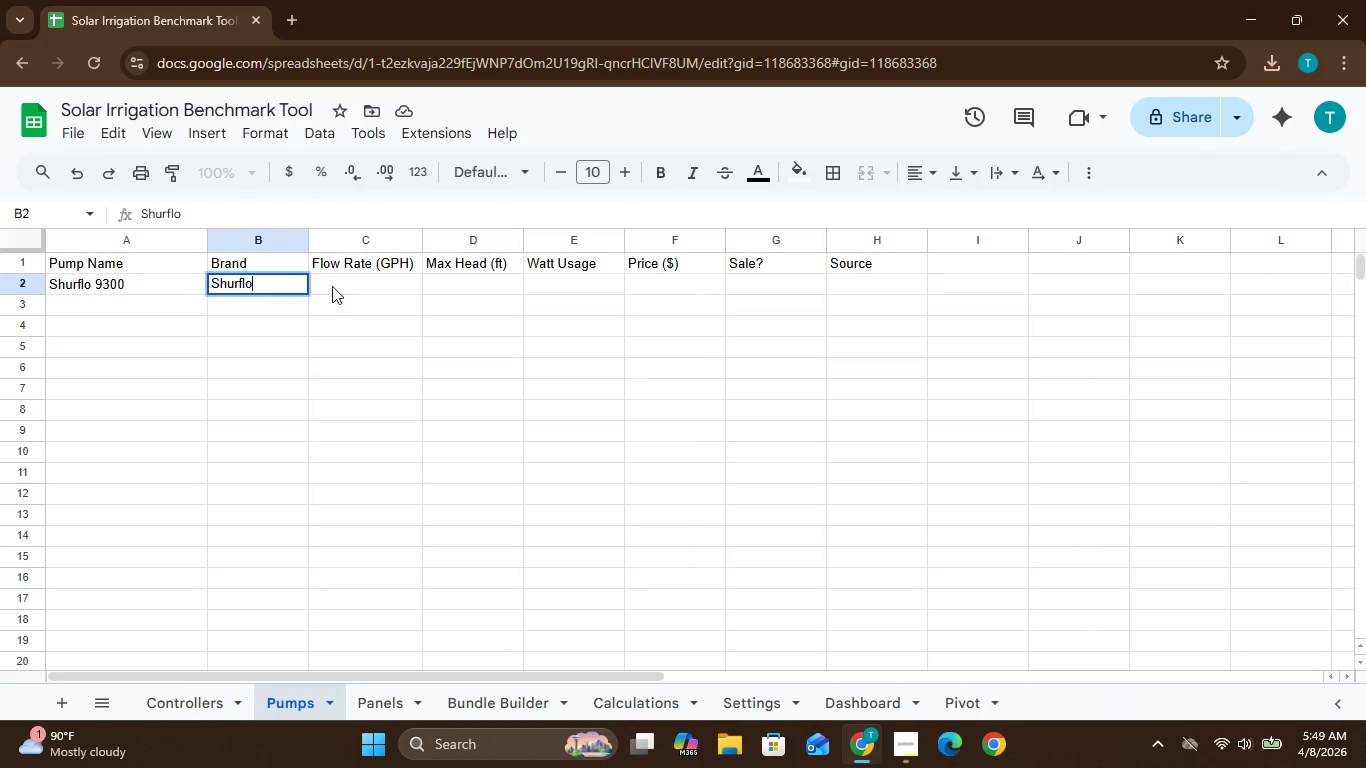 
left_click([333, 286])
 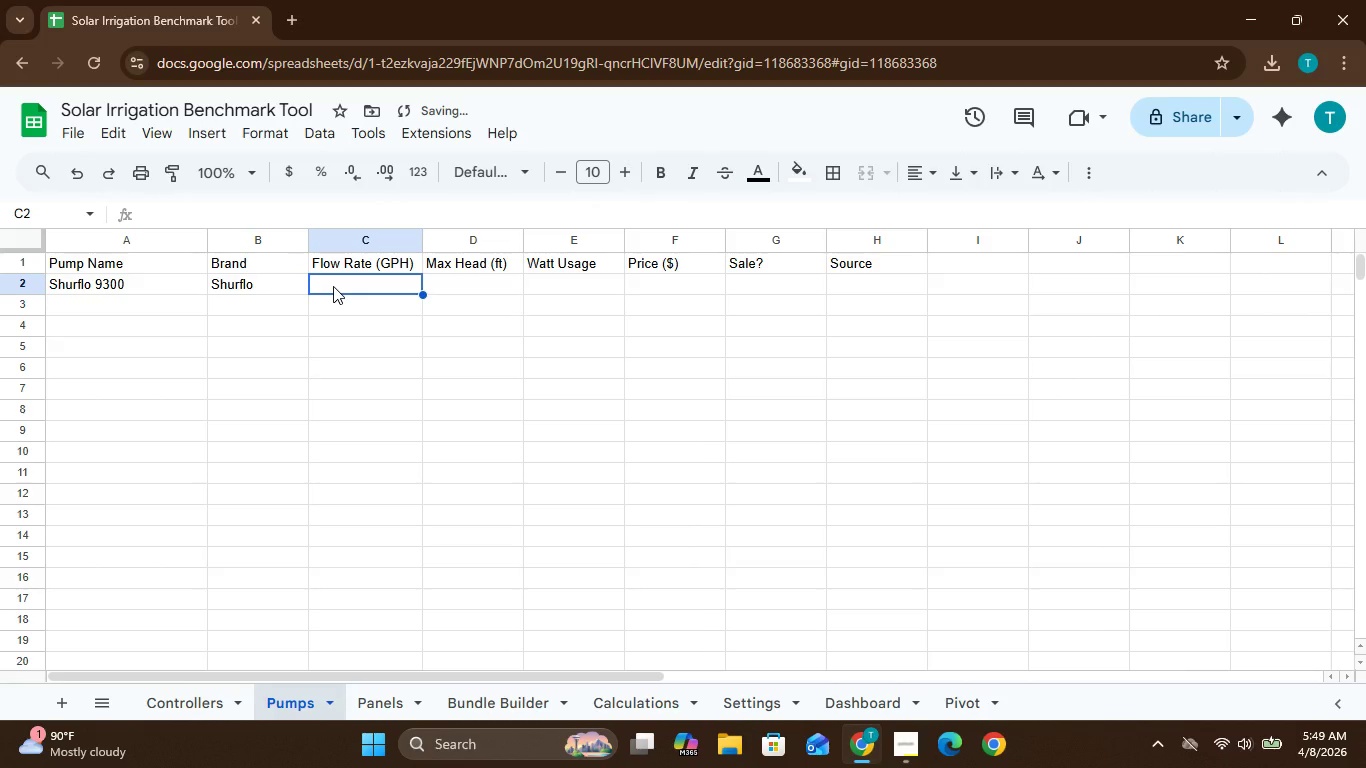 
type(300)
 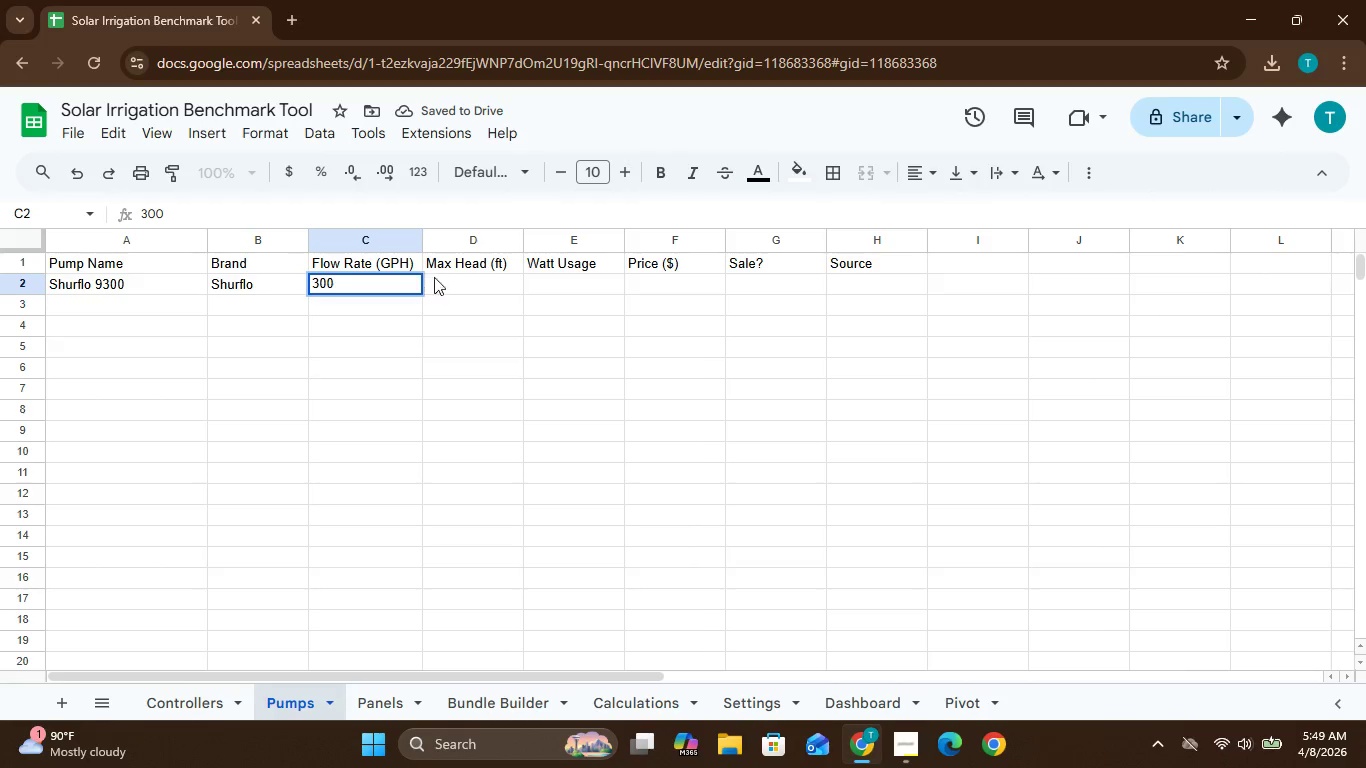 
left_click([457, 281])
 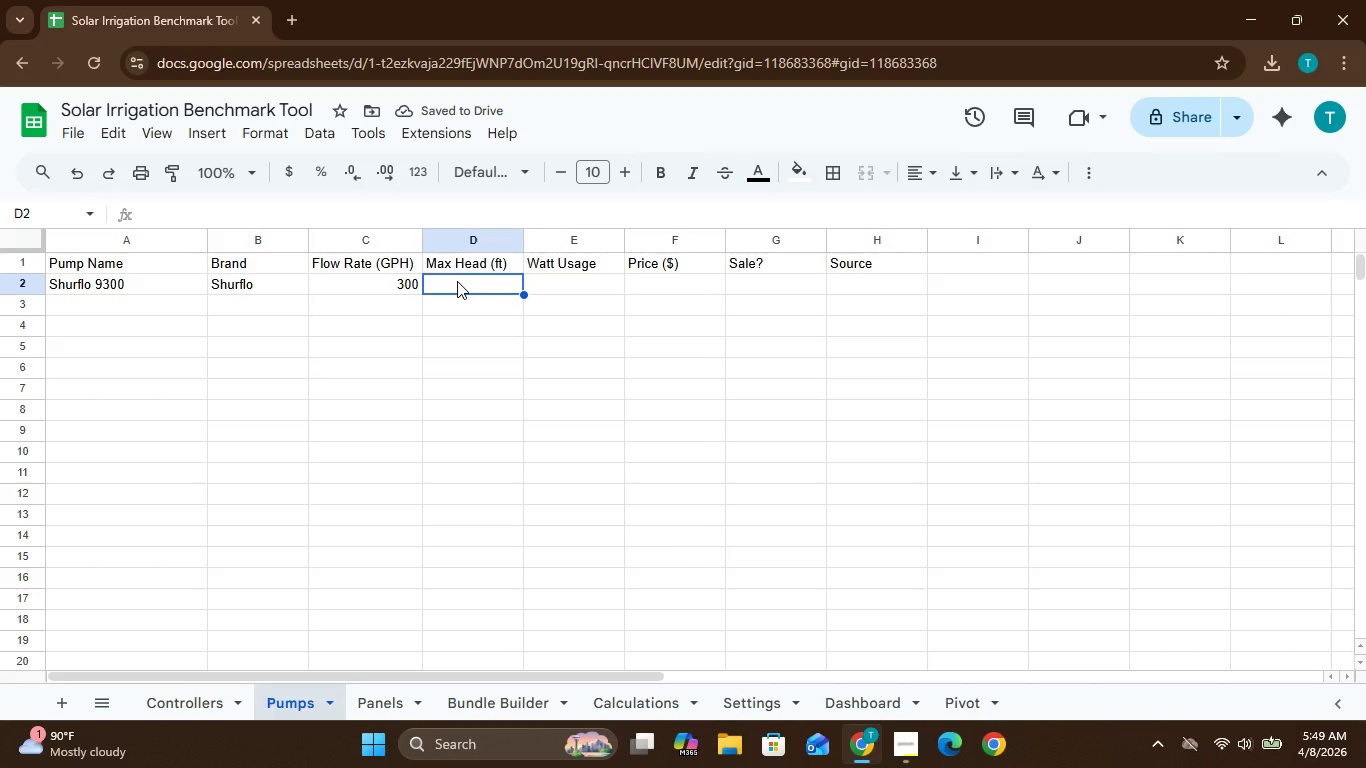 
wait(5.77)
 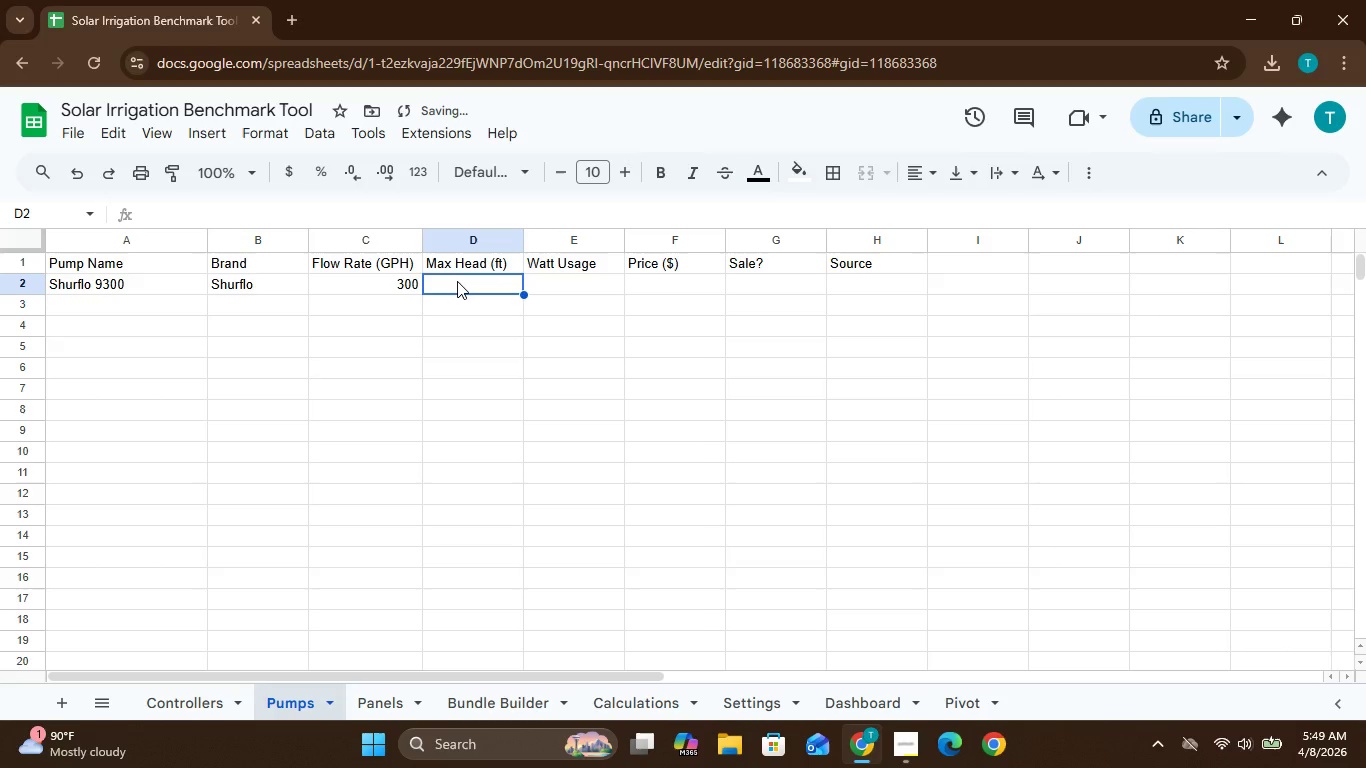 
type(230)
 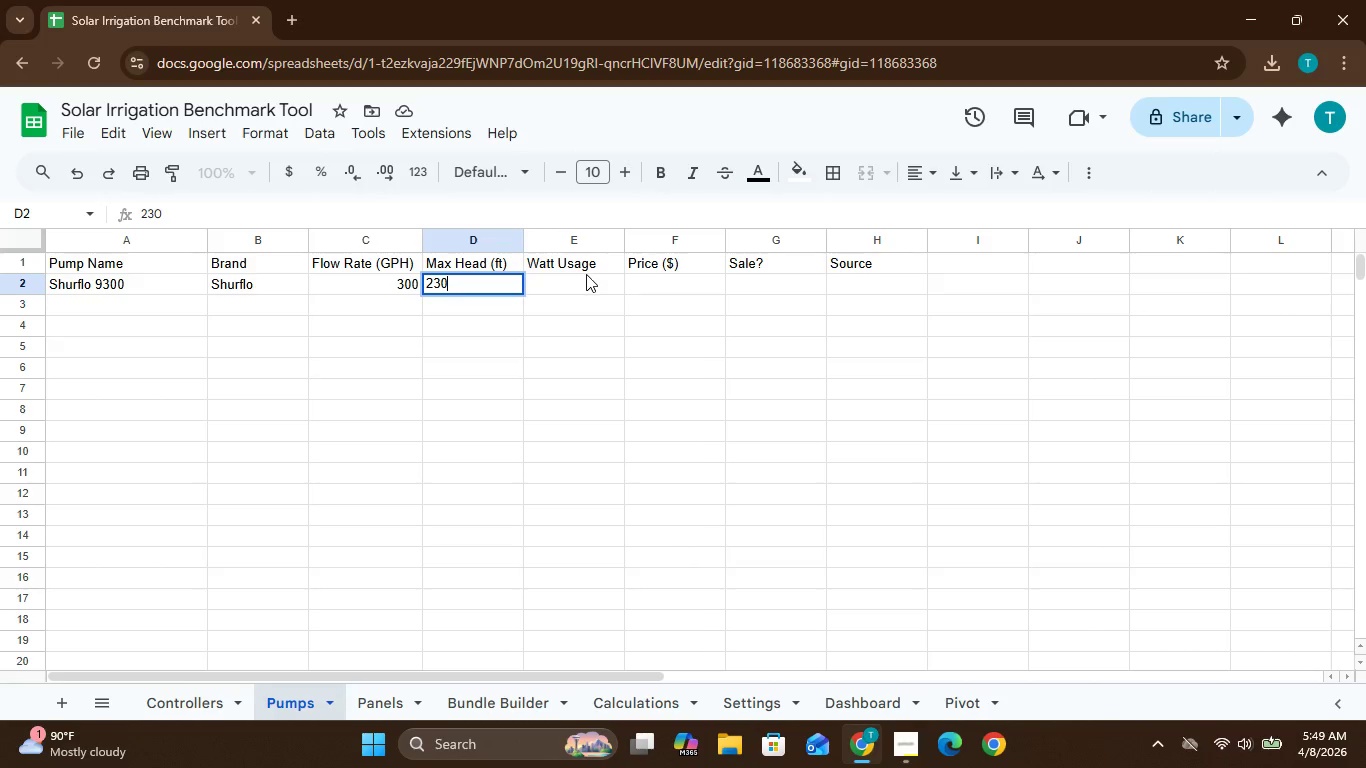 
left_click([587, 280])
 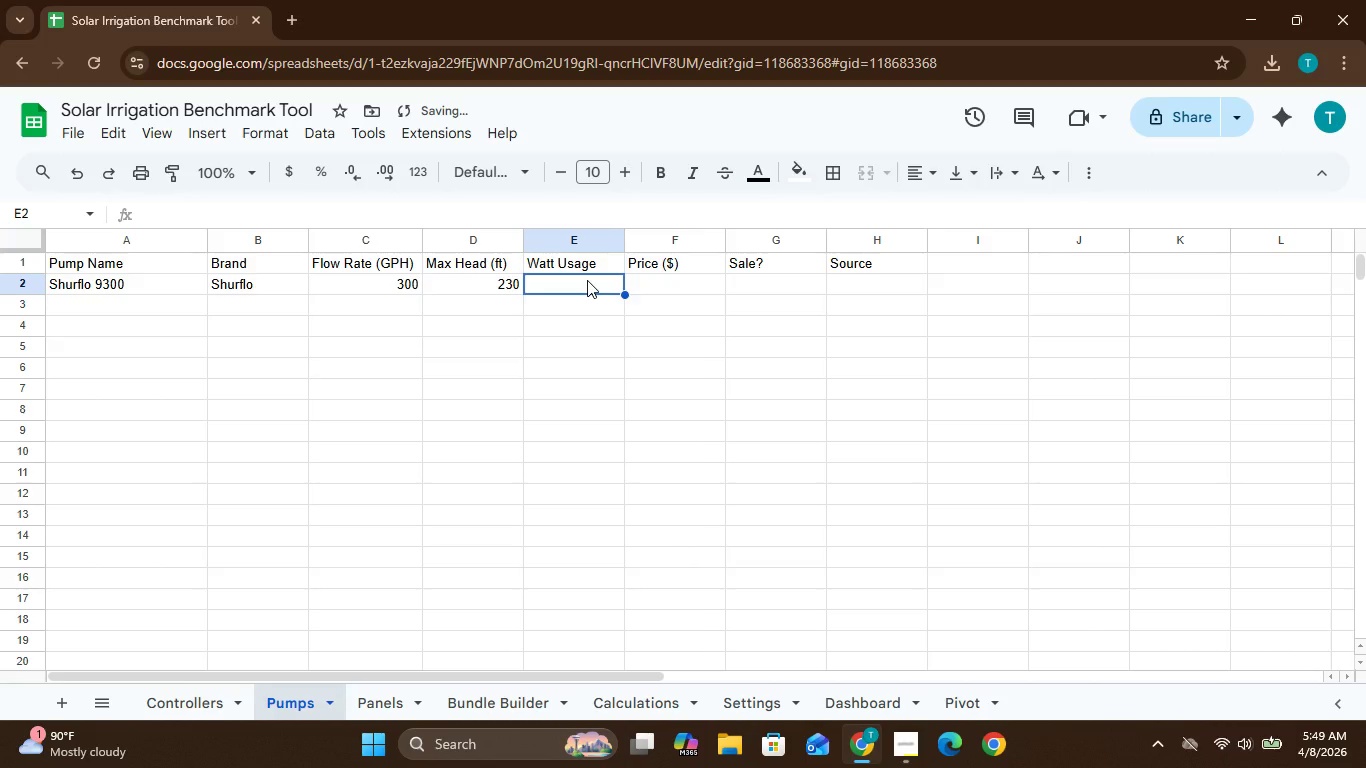 
type(120)
 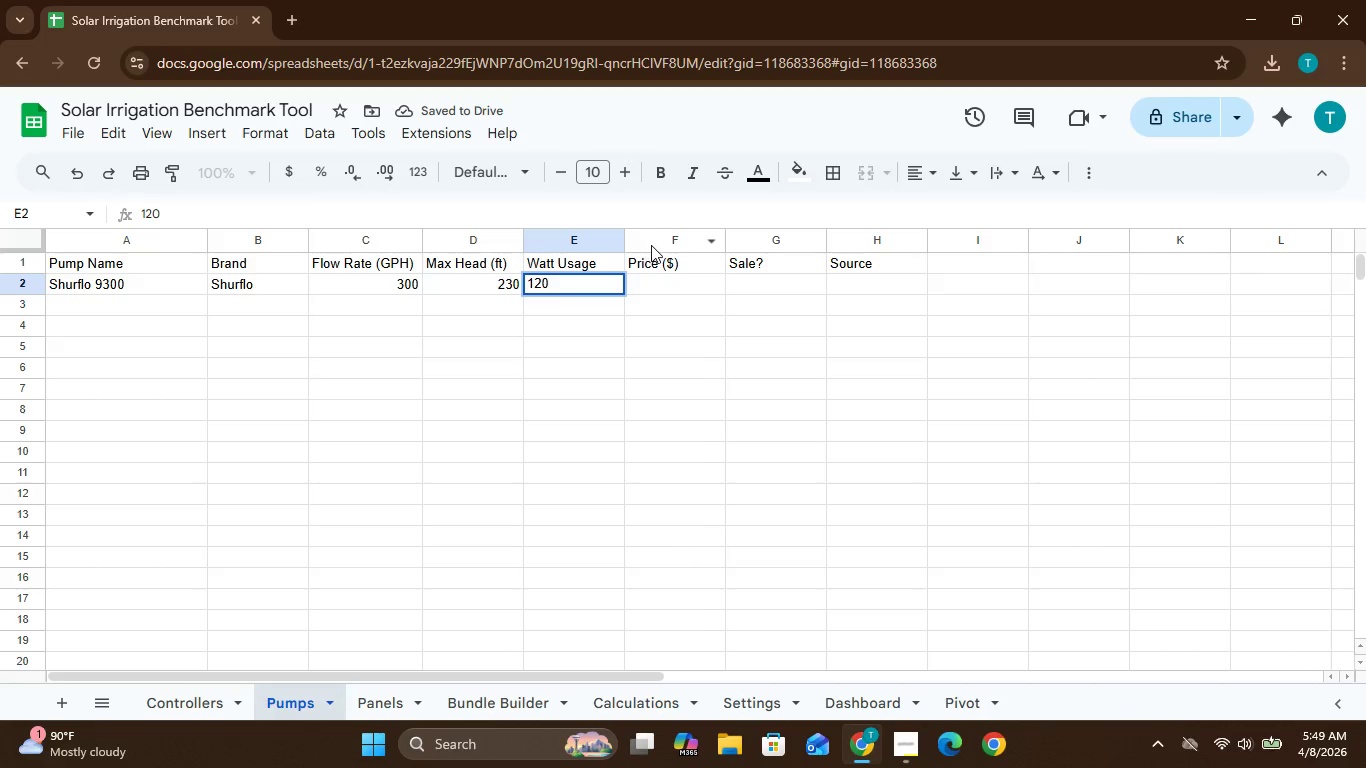 
left_click([650, 246])
 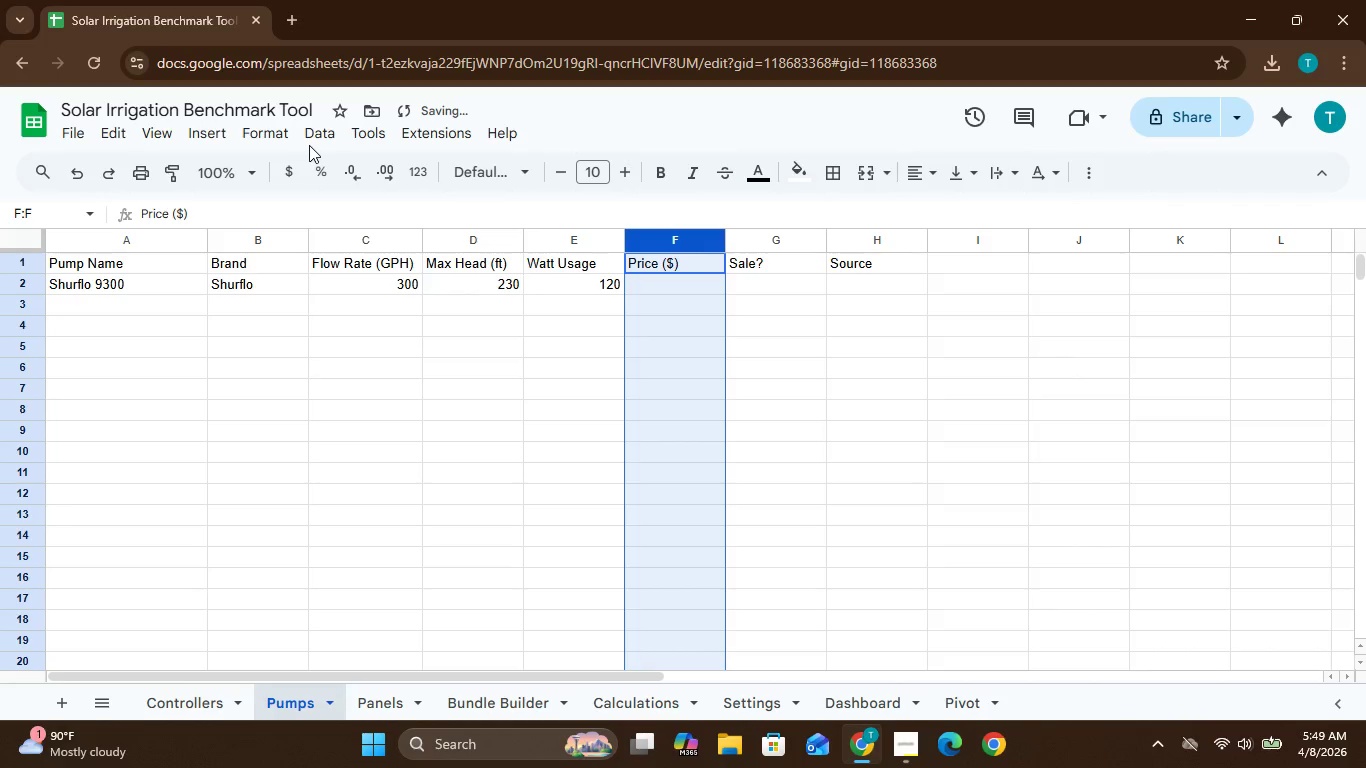 
left_click([276, 138])
 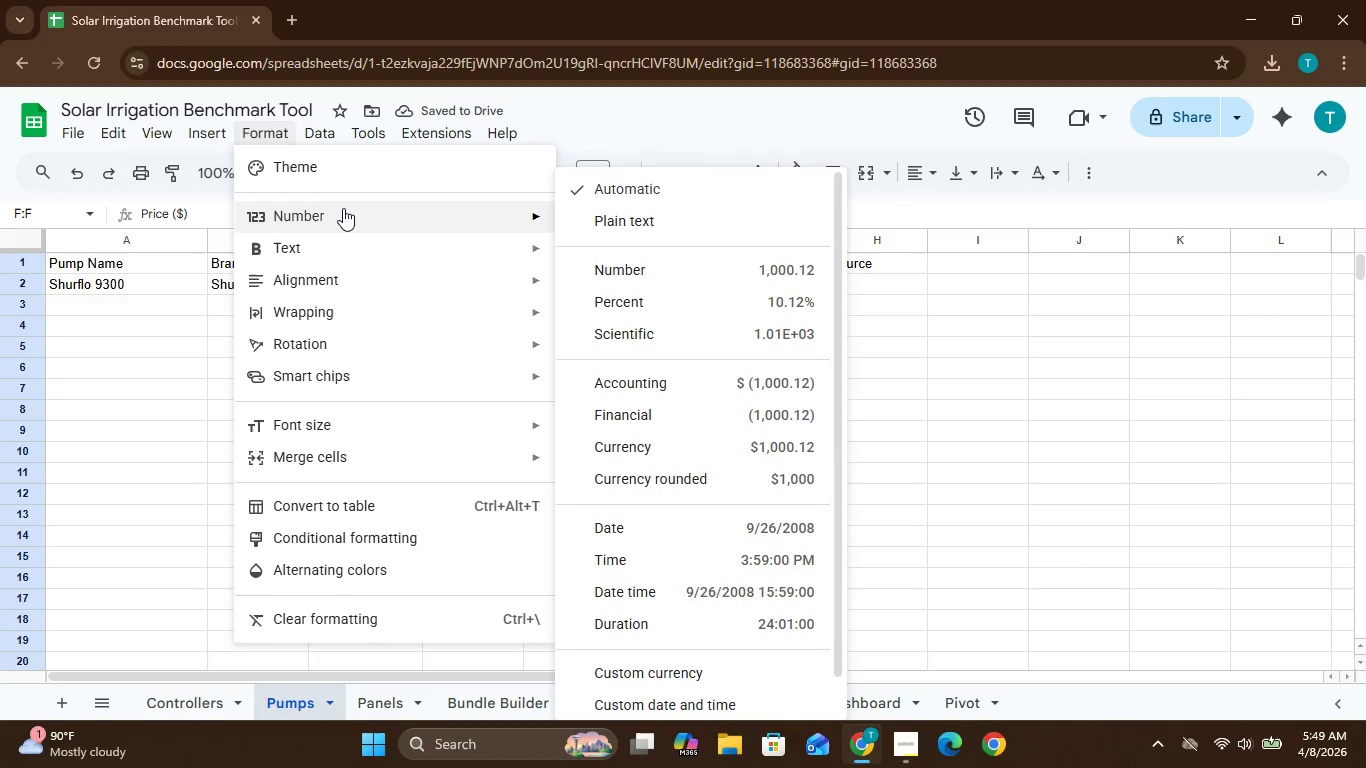 
left_click([348, 216])
 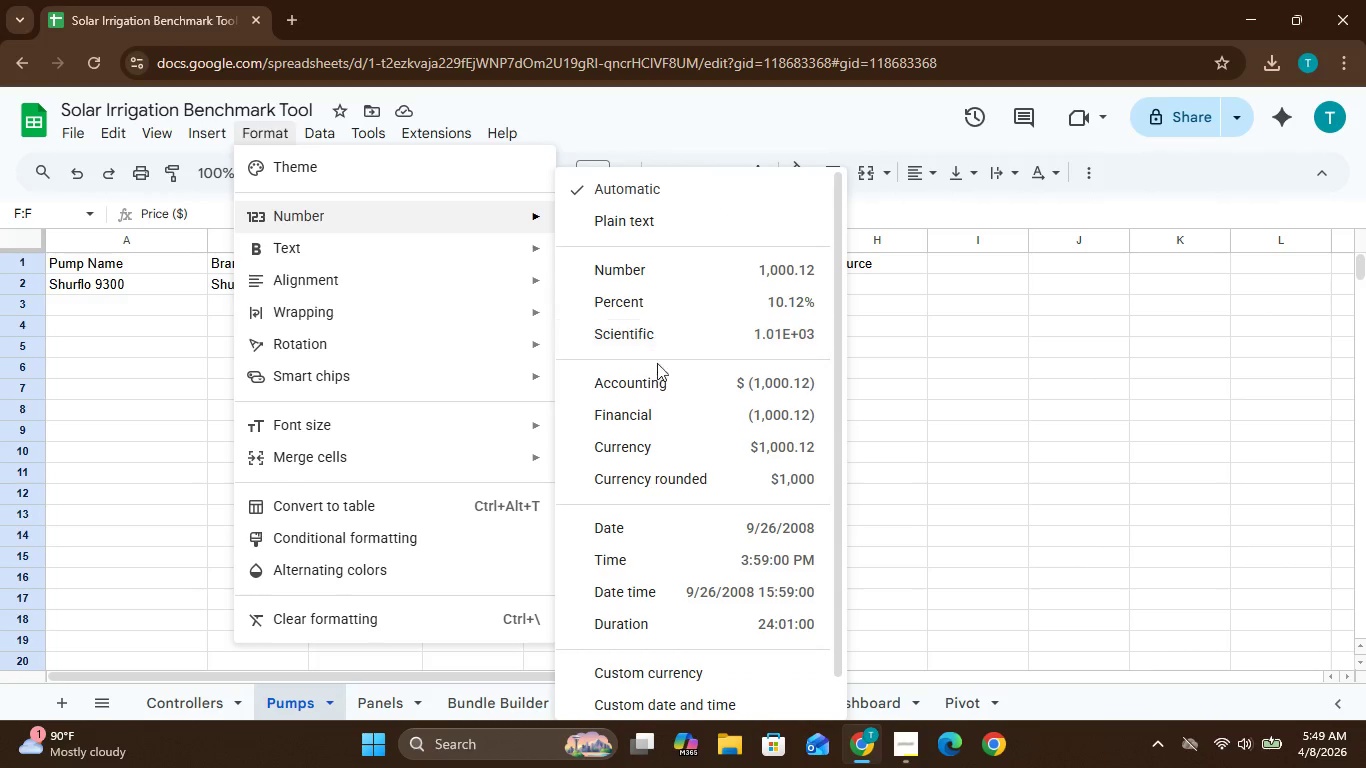 
left_click([664, 453])
 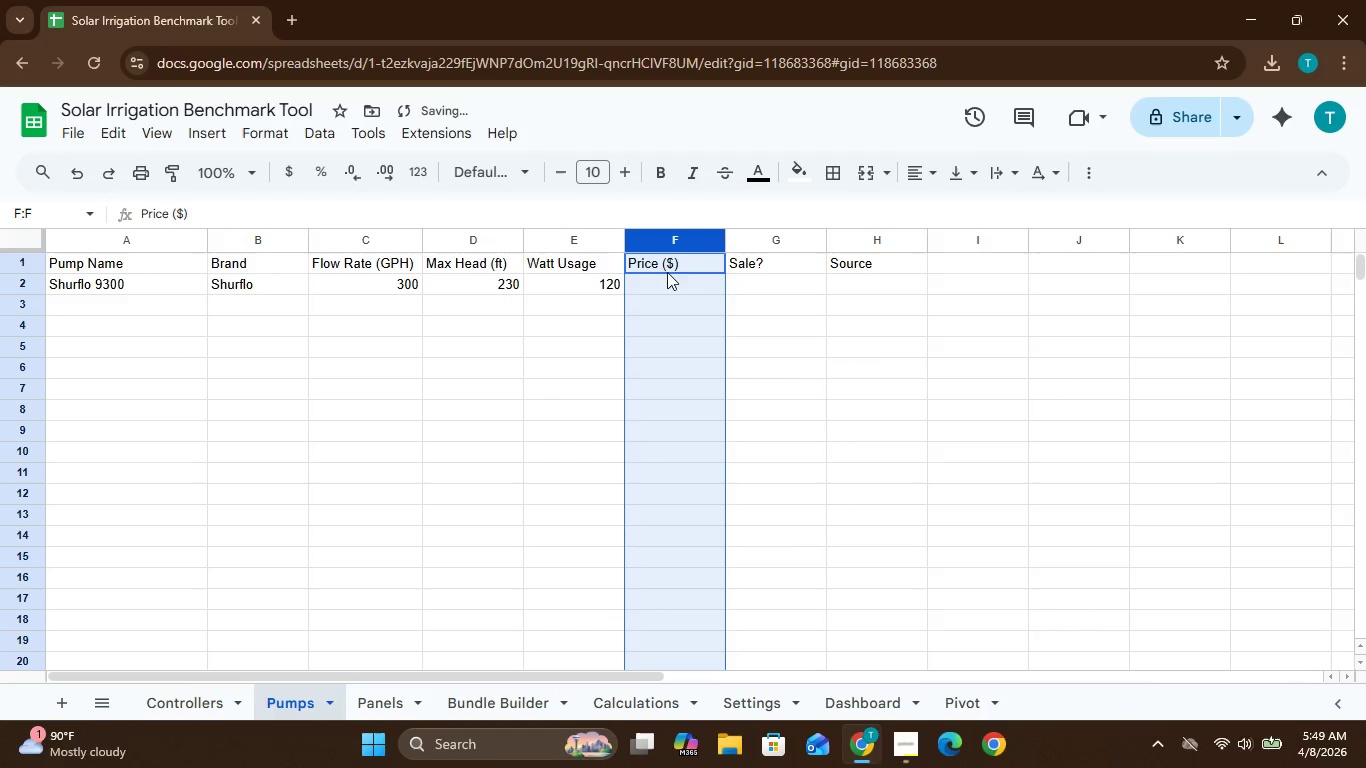 
left_click([668, 287])
 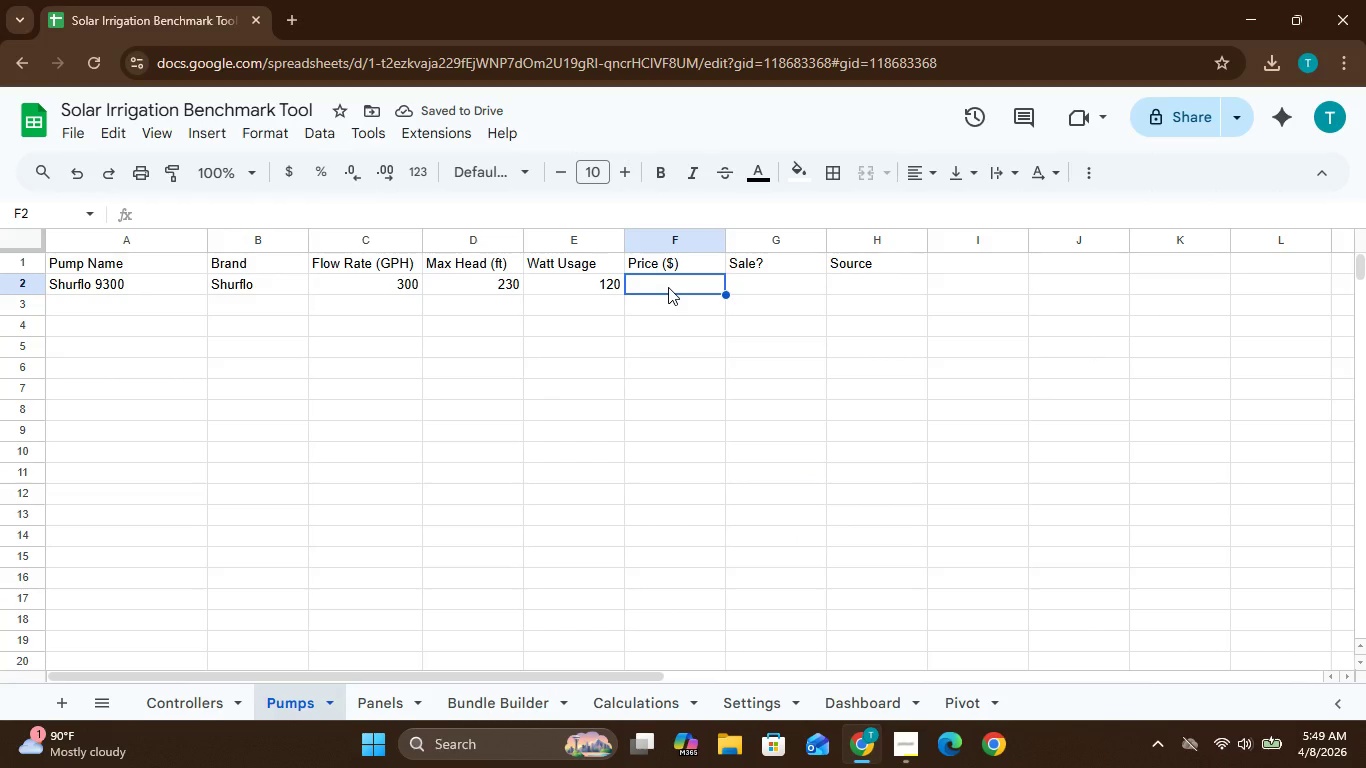 
type(650)
 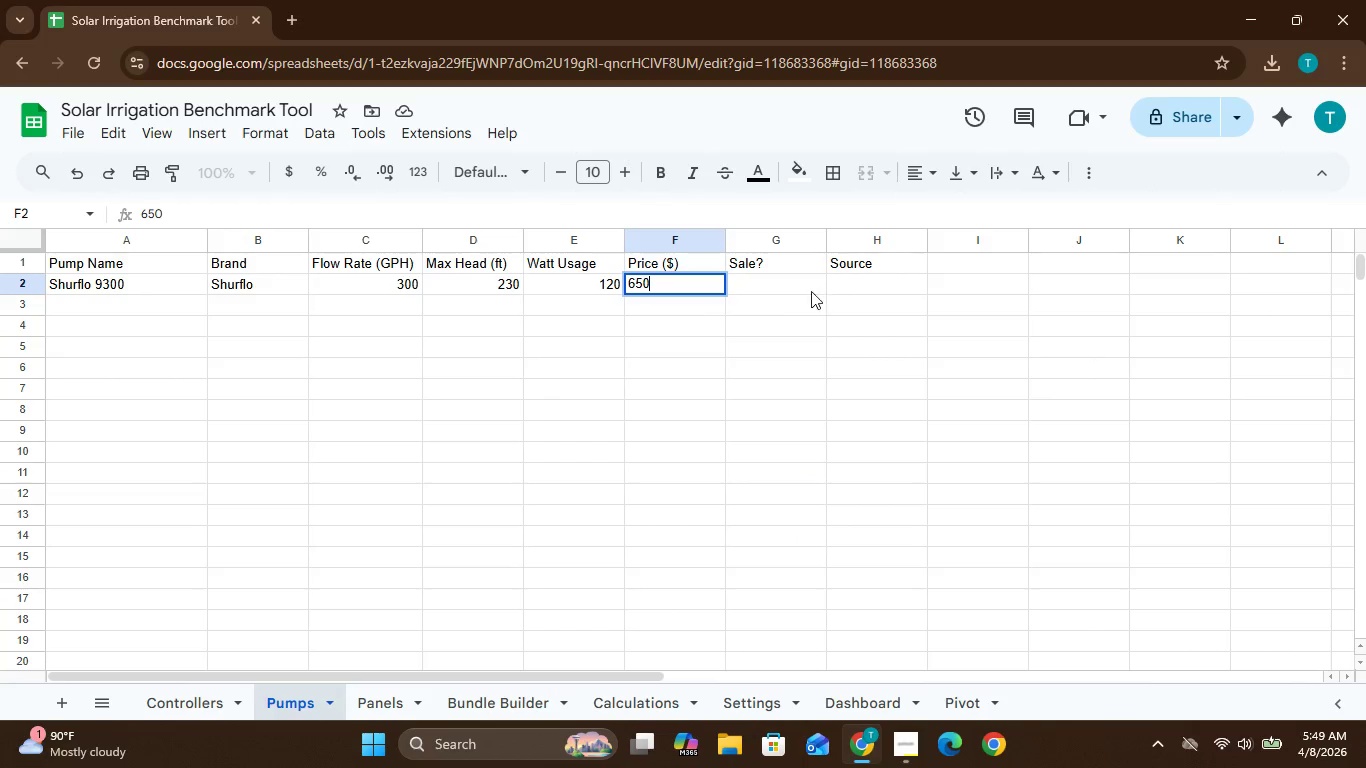 
left_click([784, 290])
 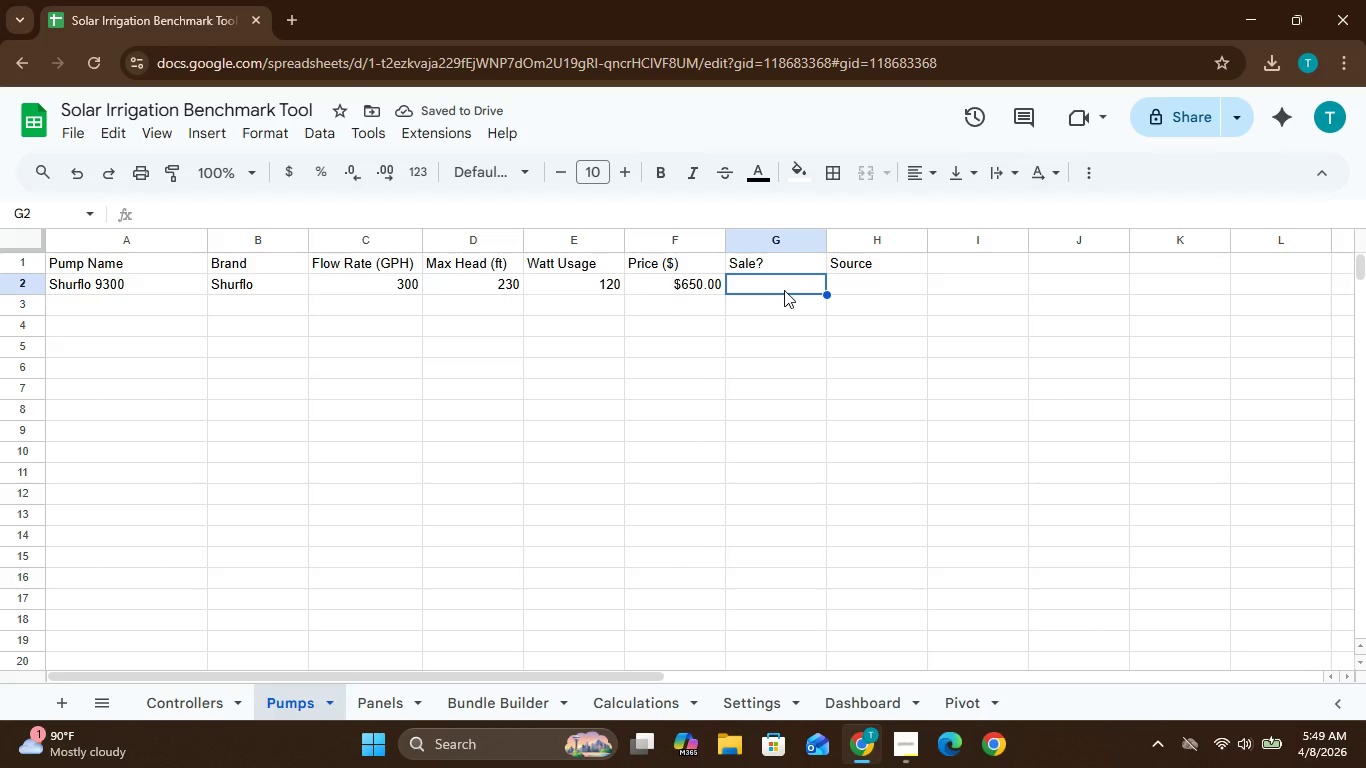 
wait(8.3)
 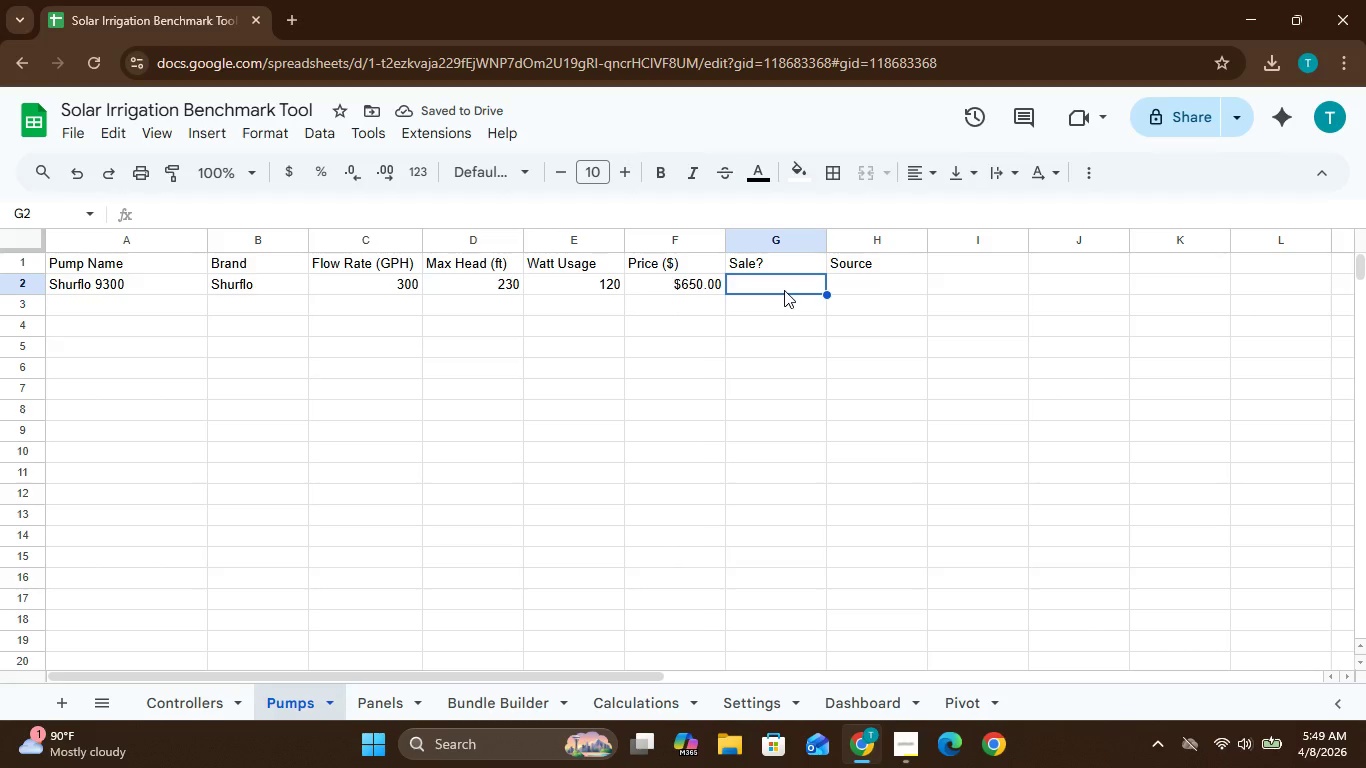 
type(Yes)
 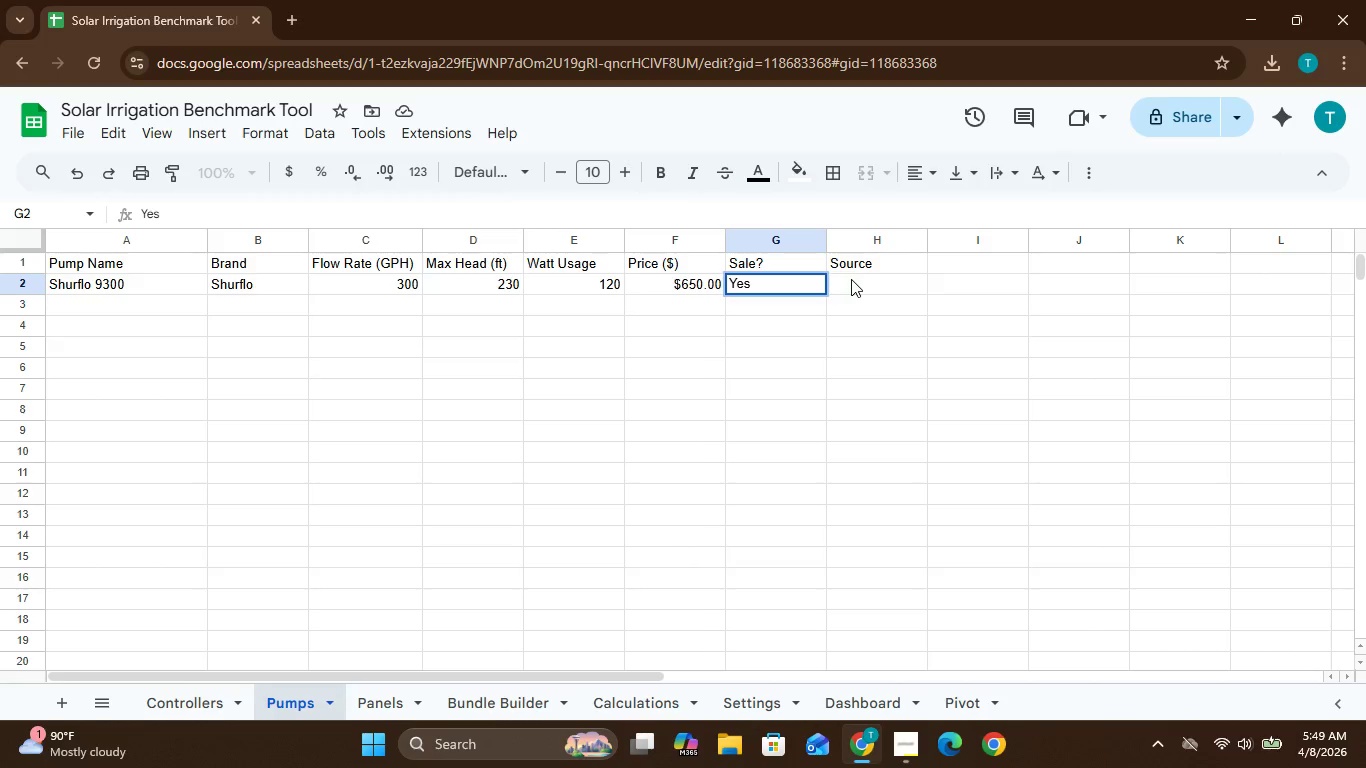 
left_click([865, 286])
 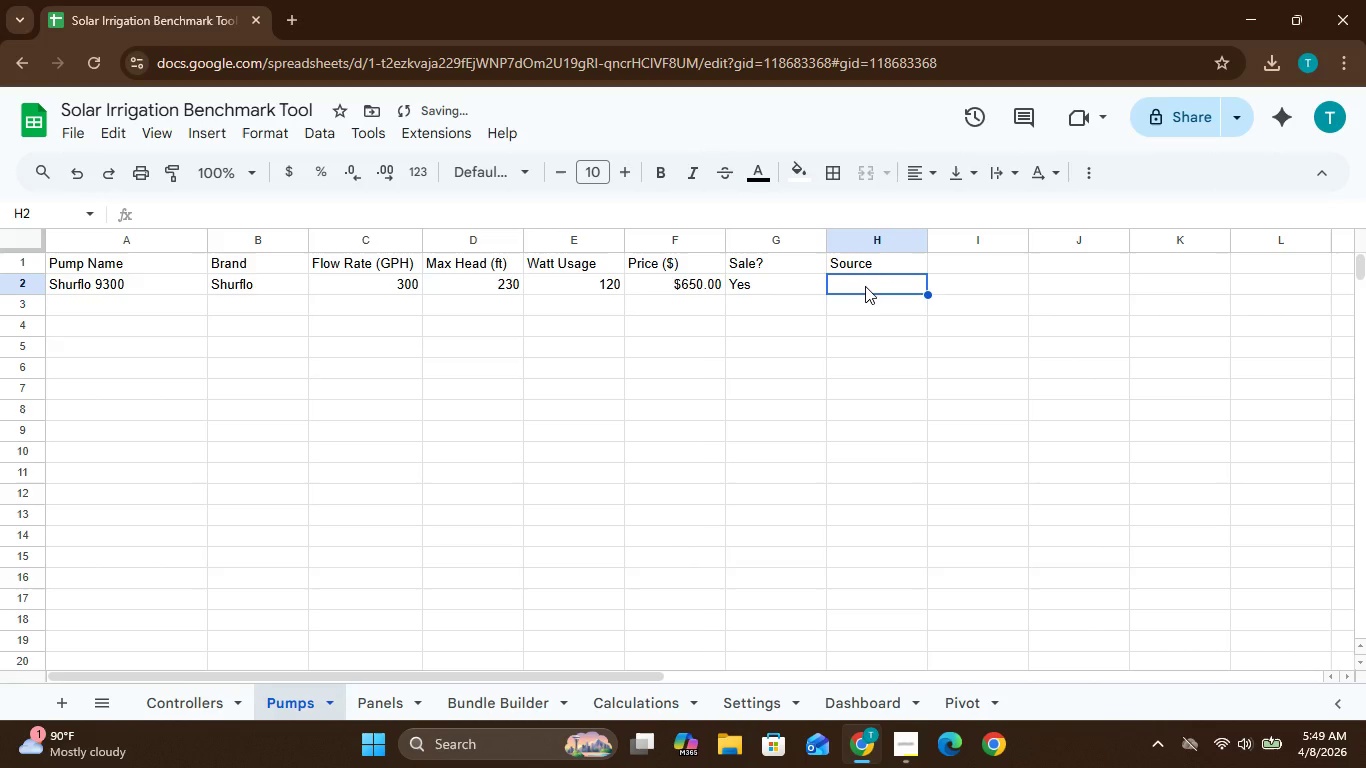 
type(Link)
 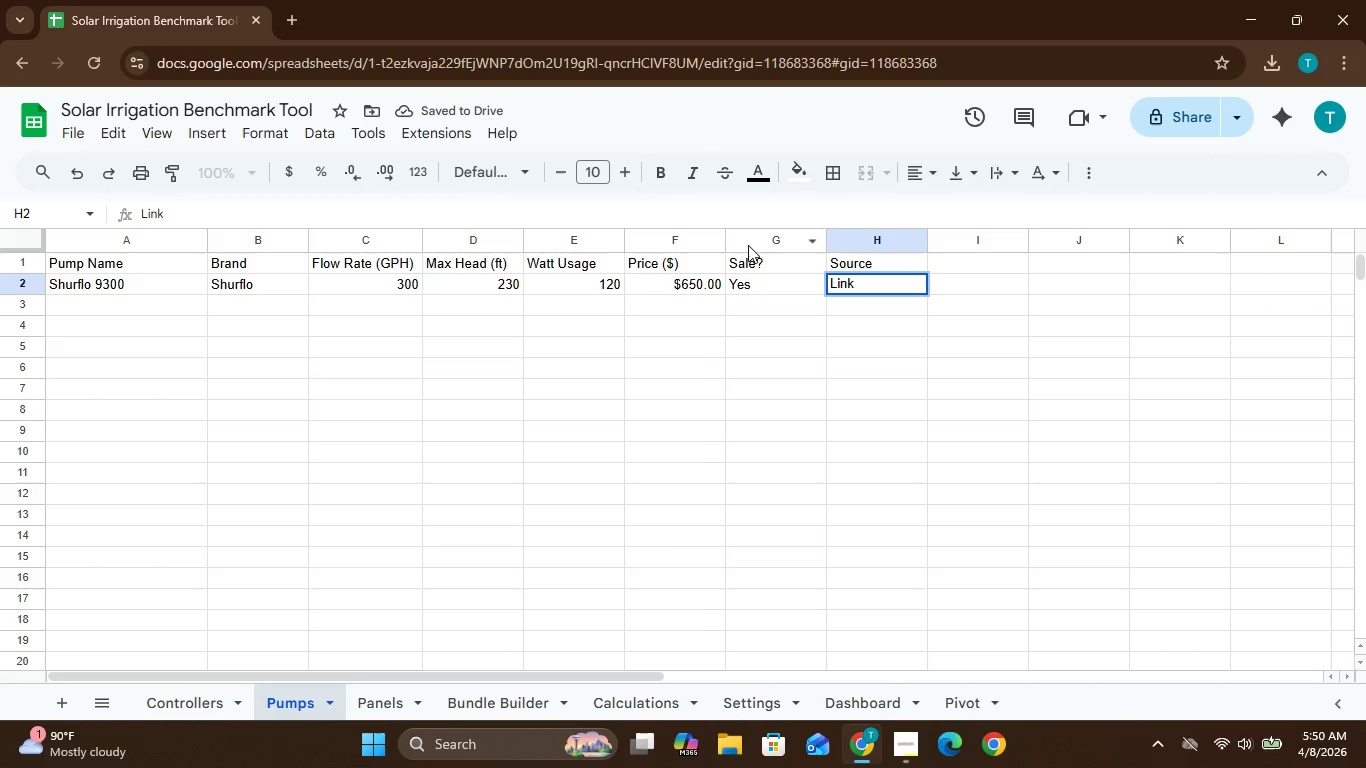 
left_click([748, 243])
 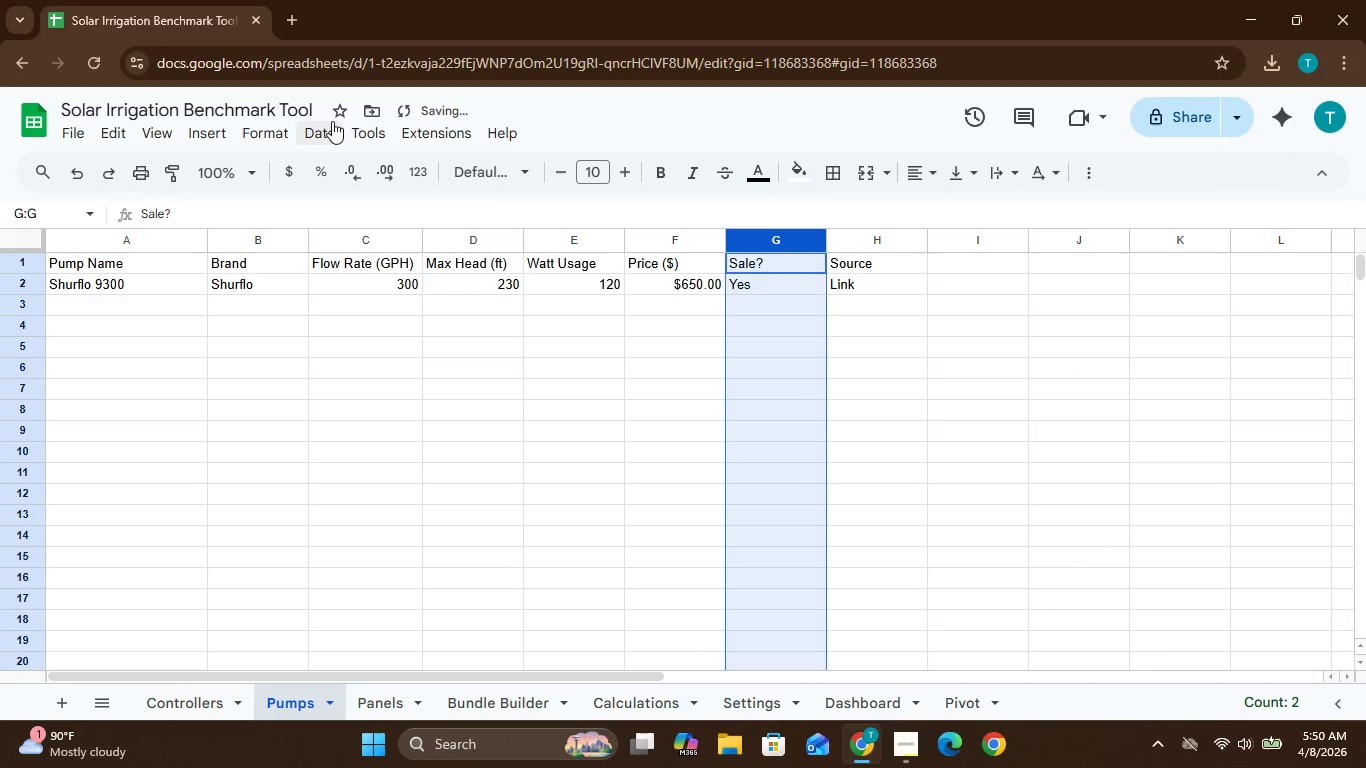 
left_click([328, 131])
 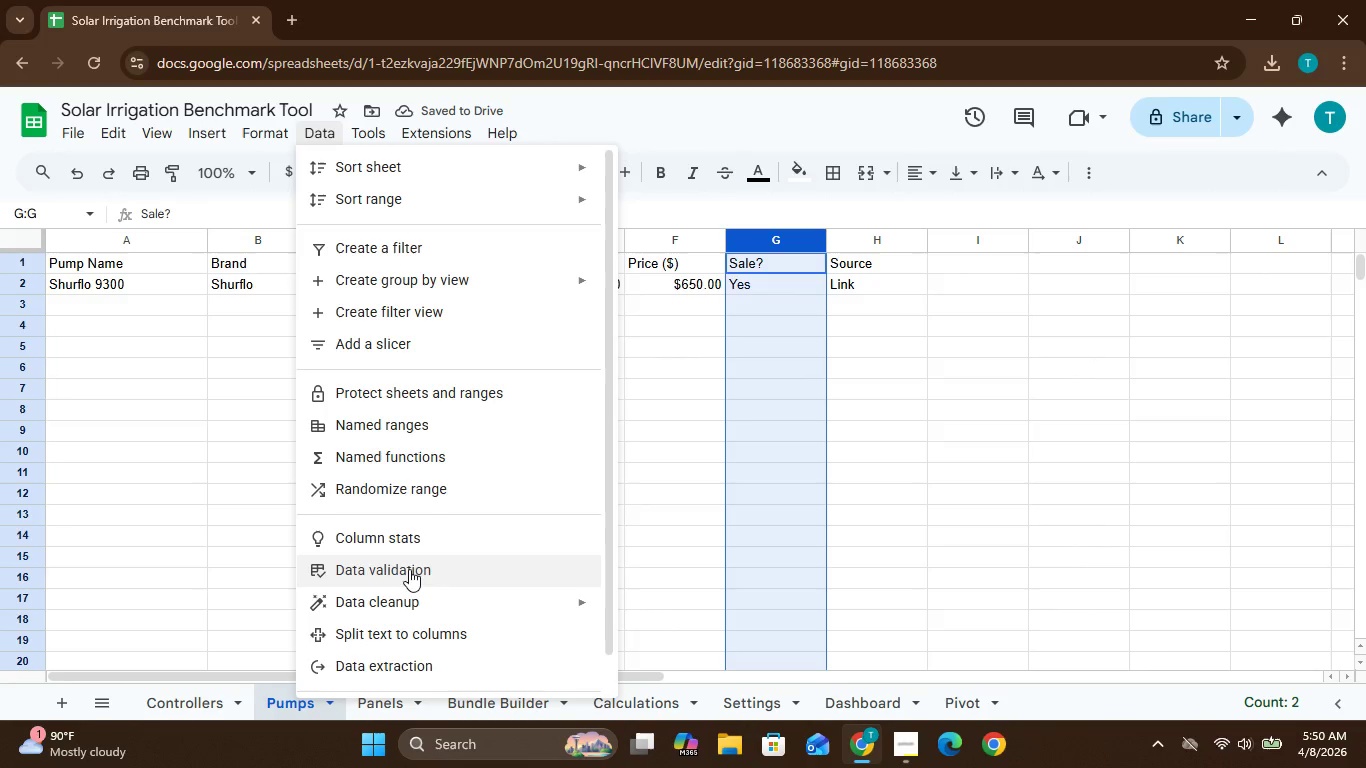 
left_click([409, 570])
 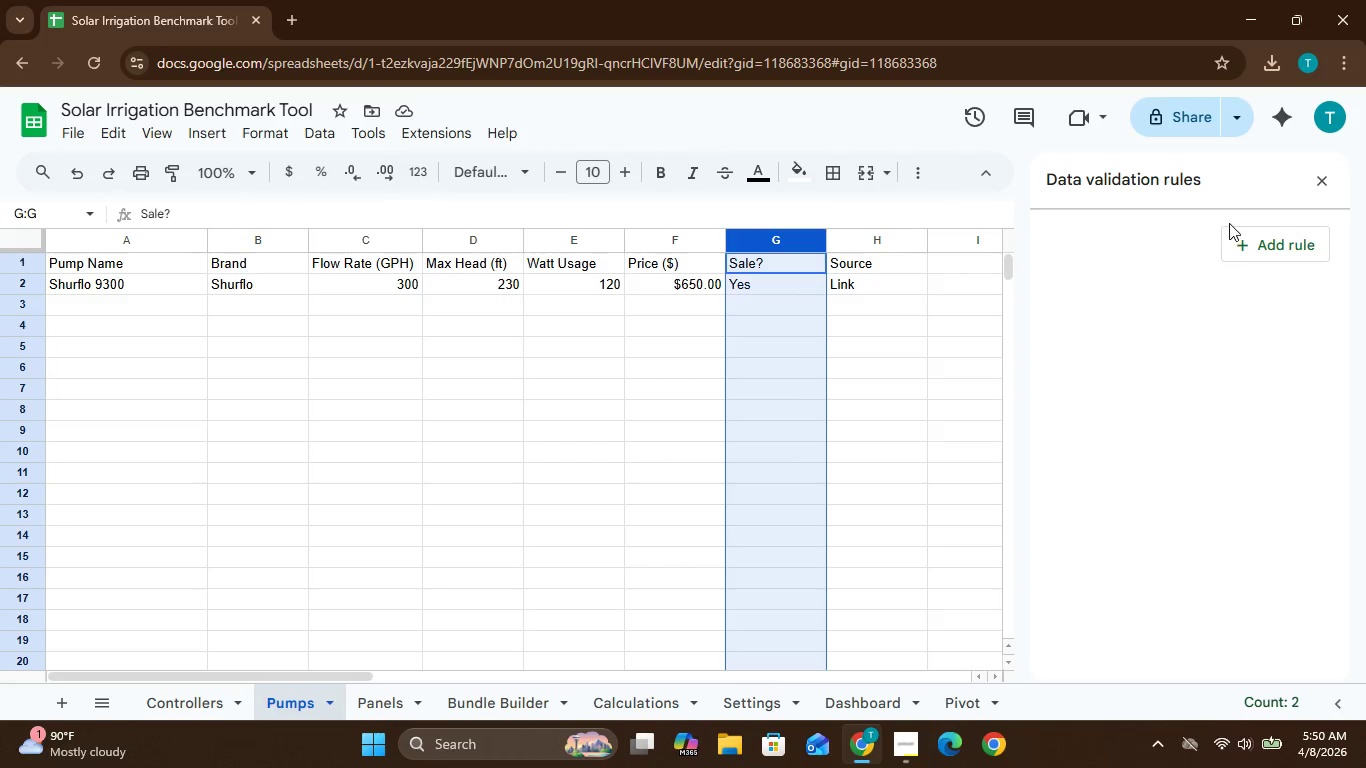 
left_click([1251, 241])
 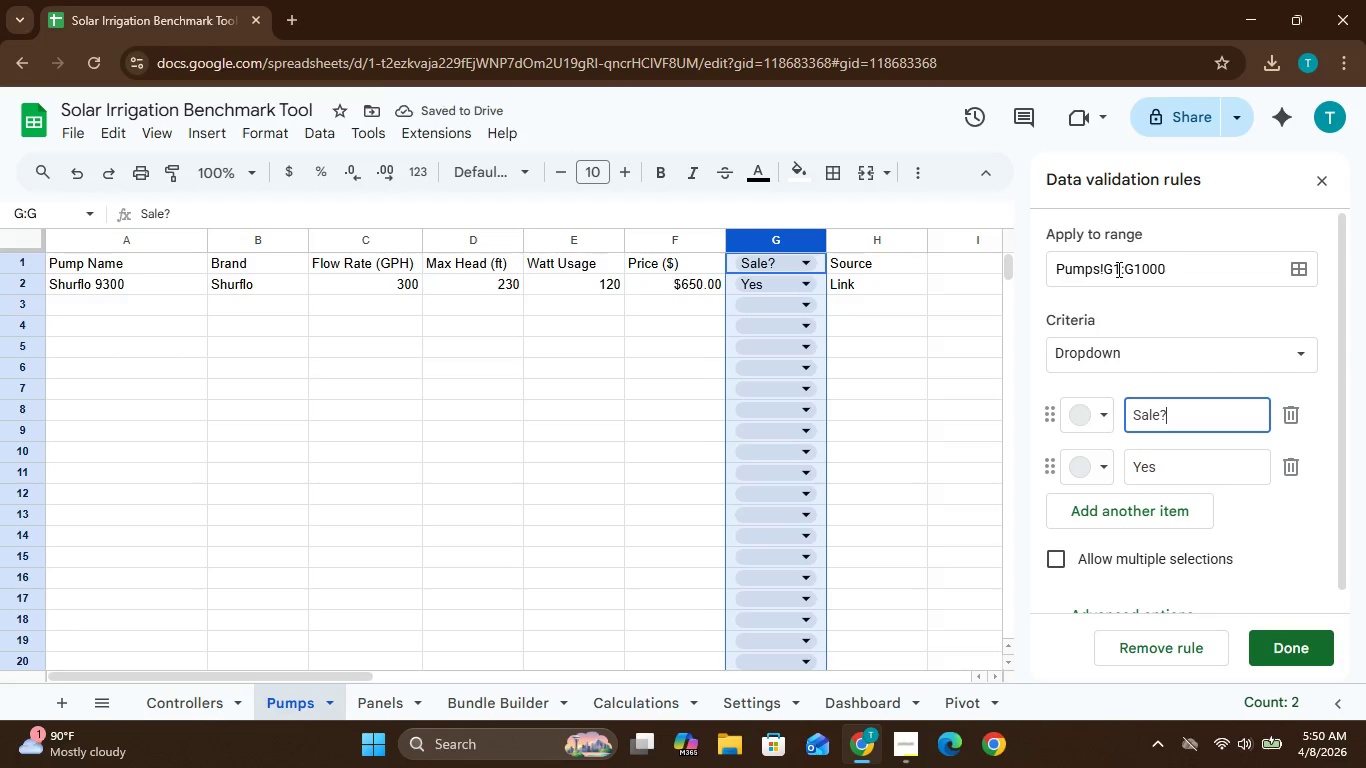 
left_click([1118, 270])
 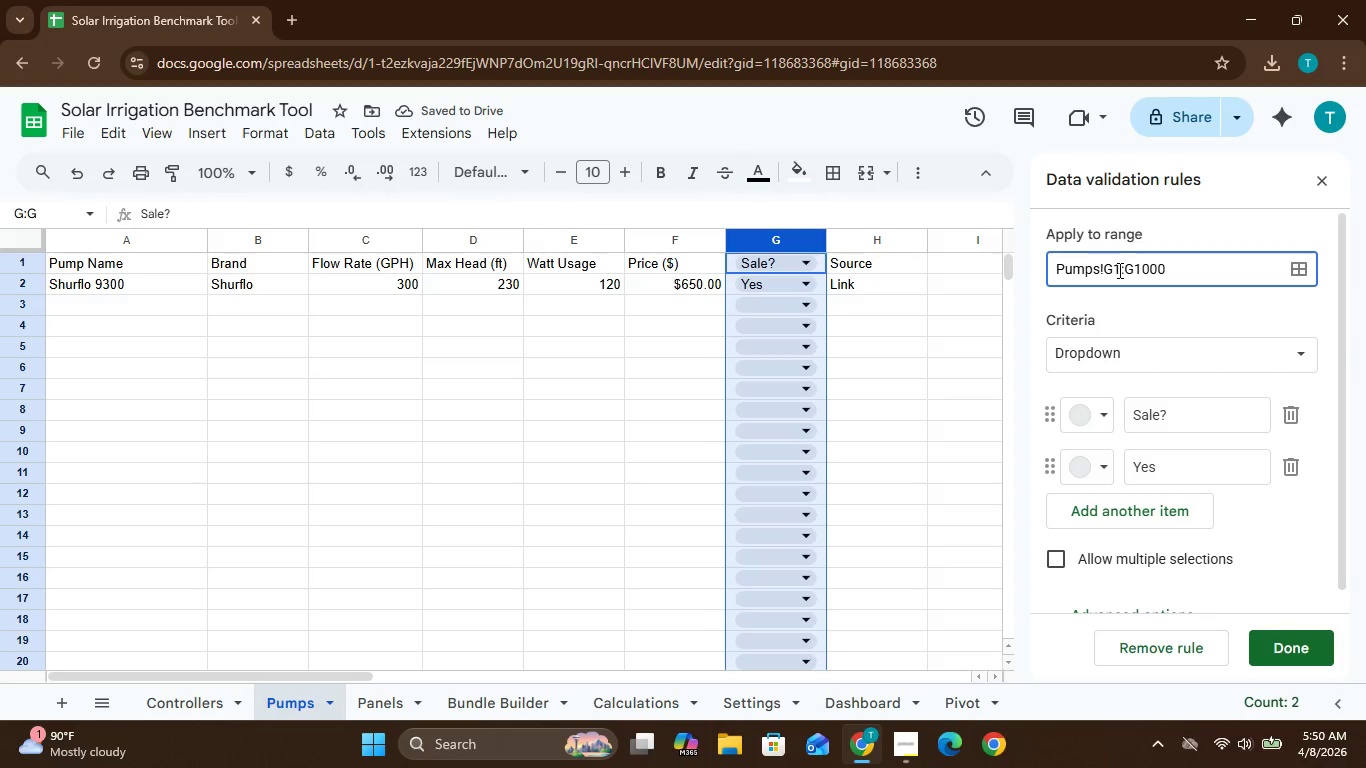 
key(Backspace)
 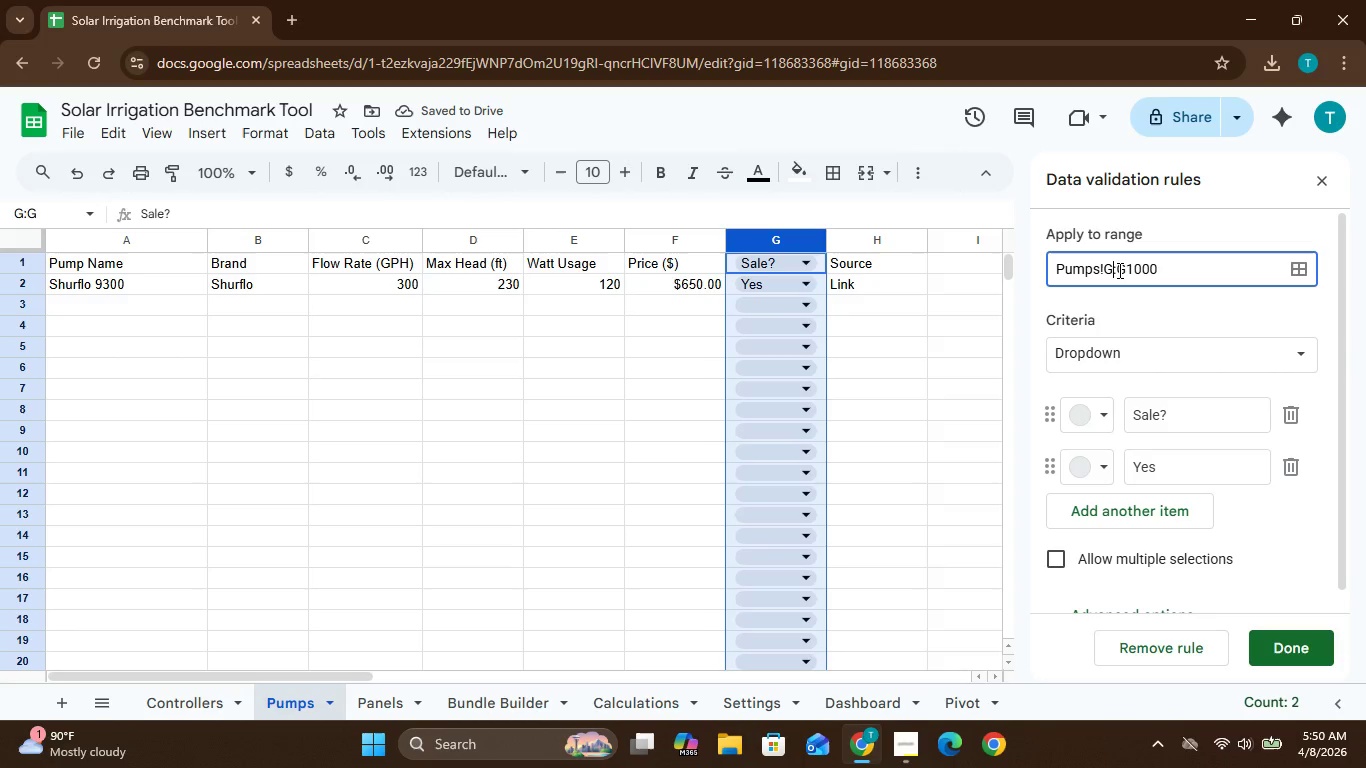 
key(2)
 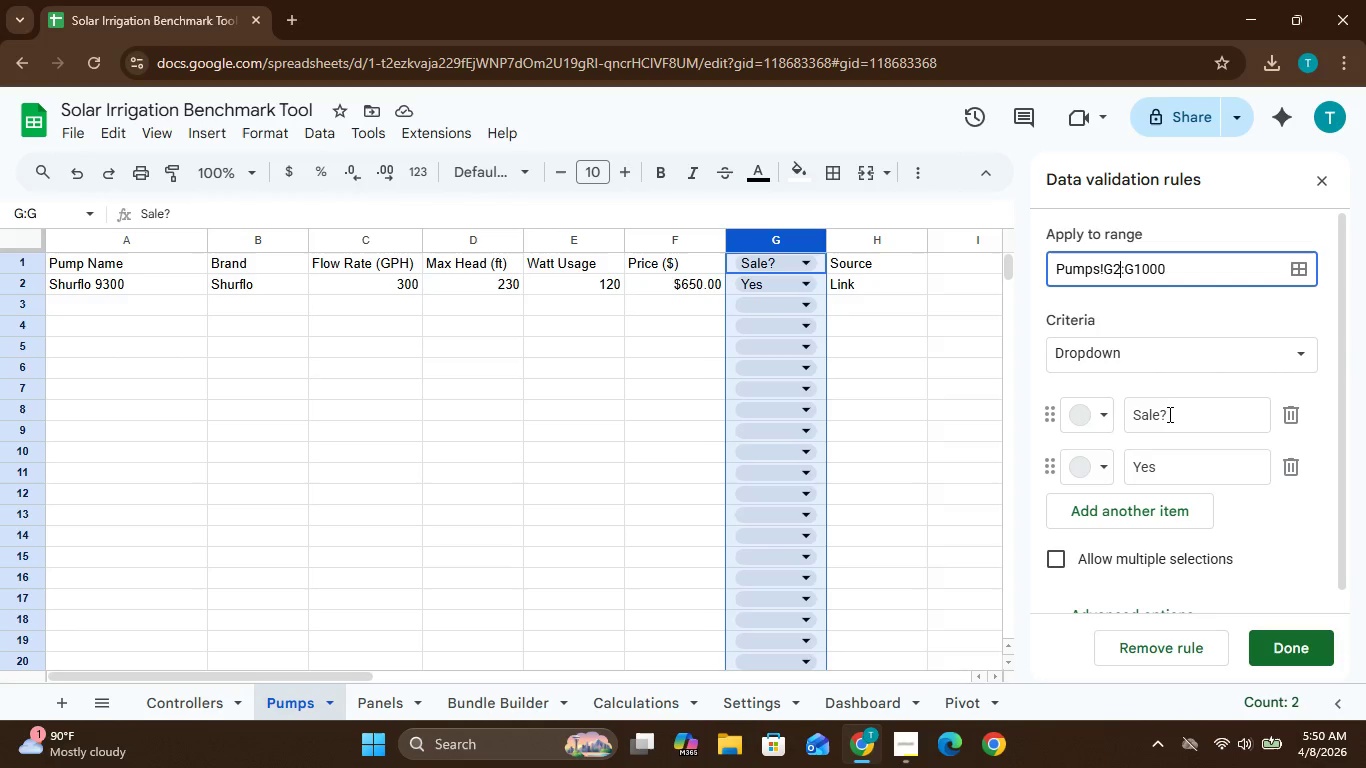 
left_click([1169, 416])
 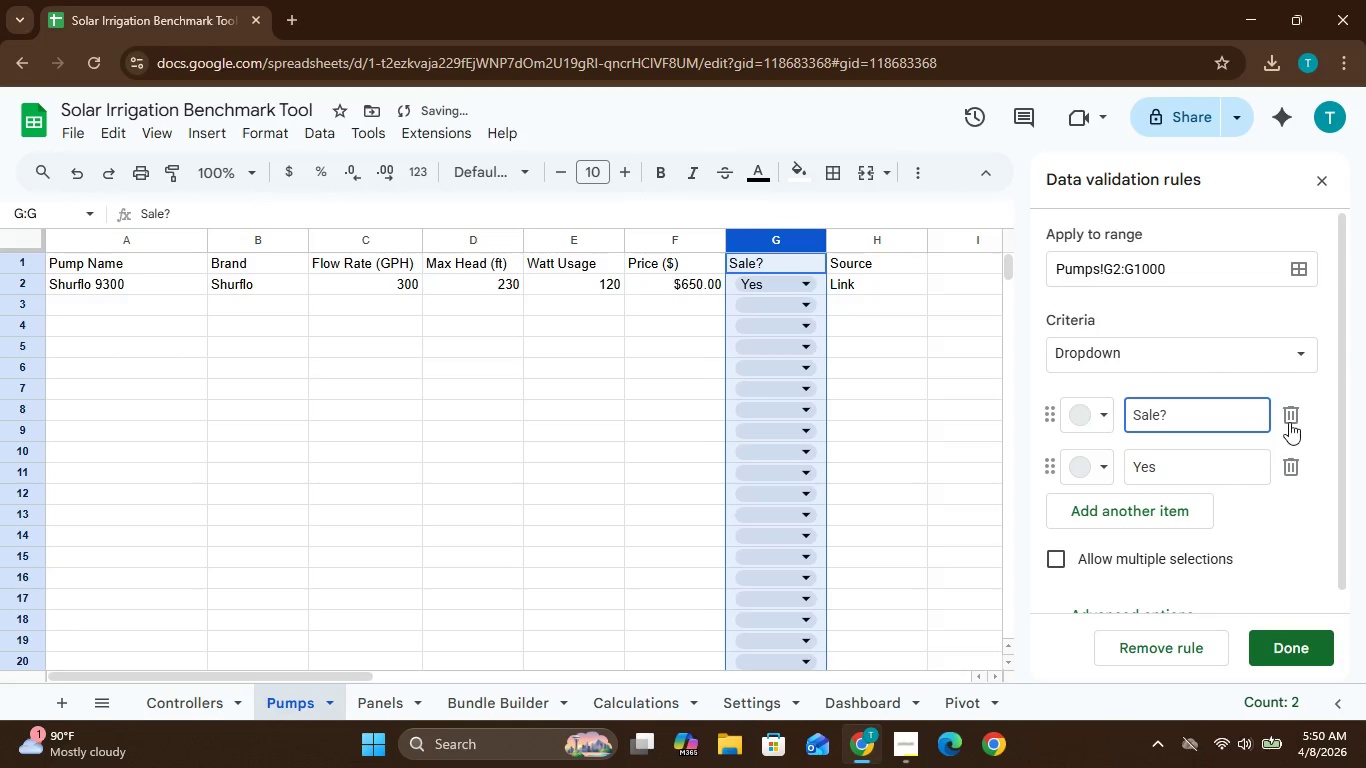 
left_click([1289, 420])
 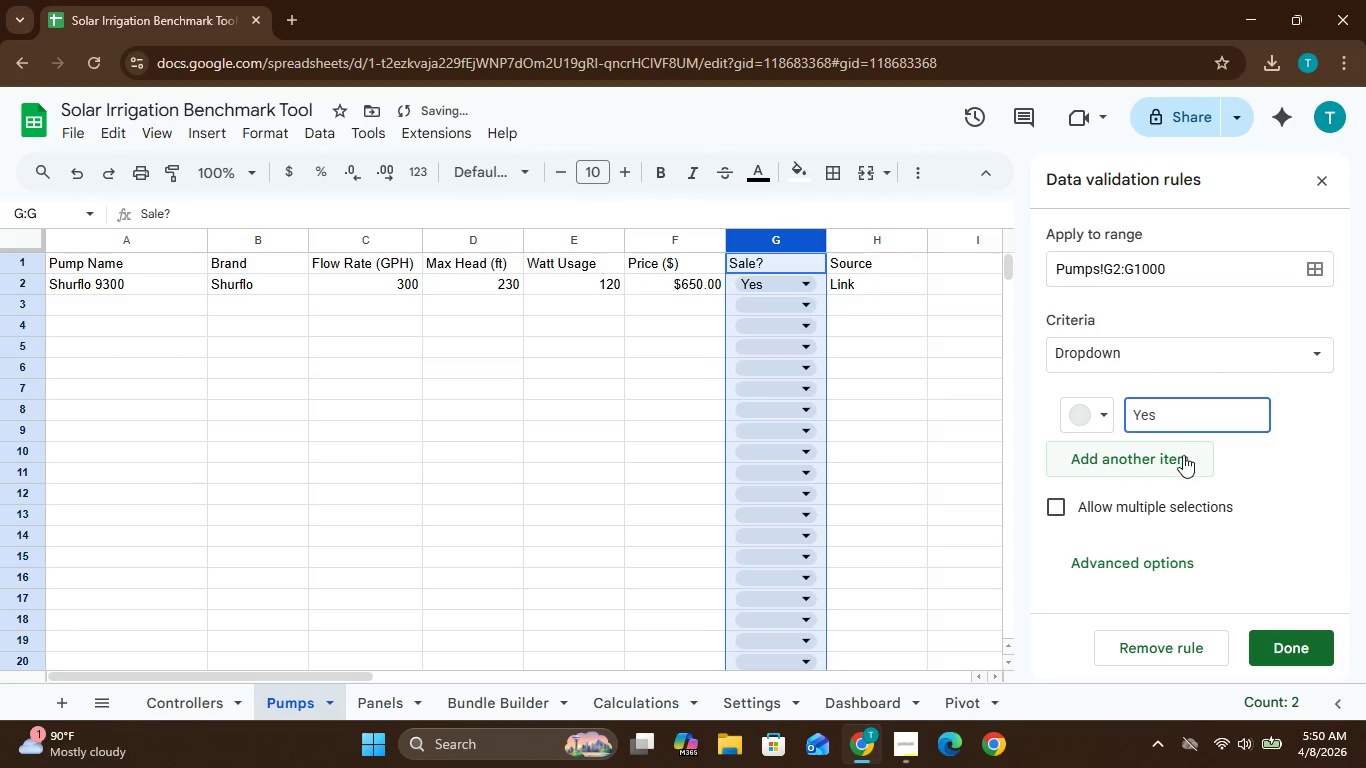 
left_click([1180, 459])
 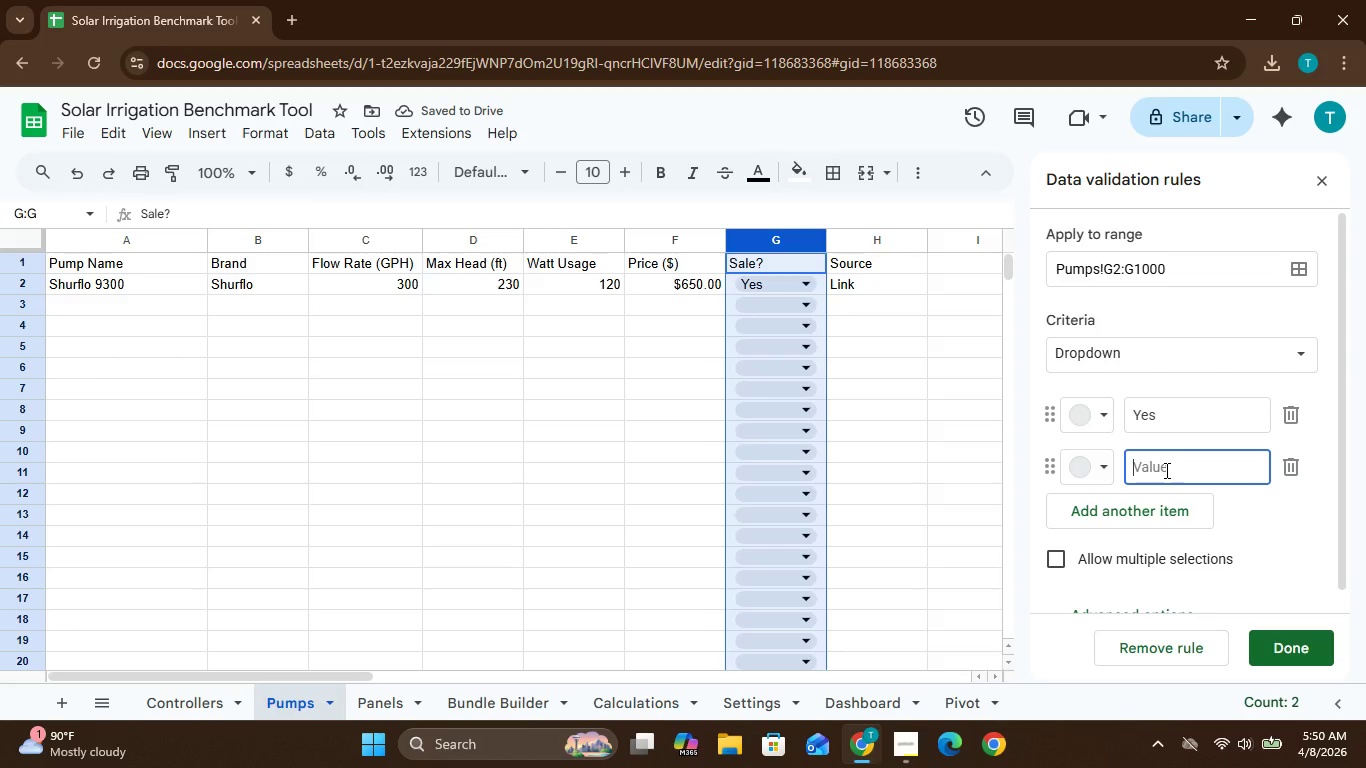 
key(CapsLock)
 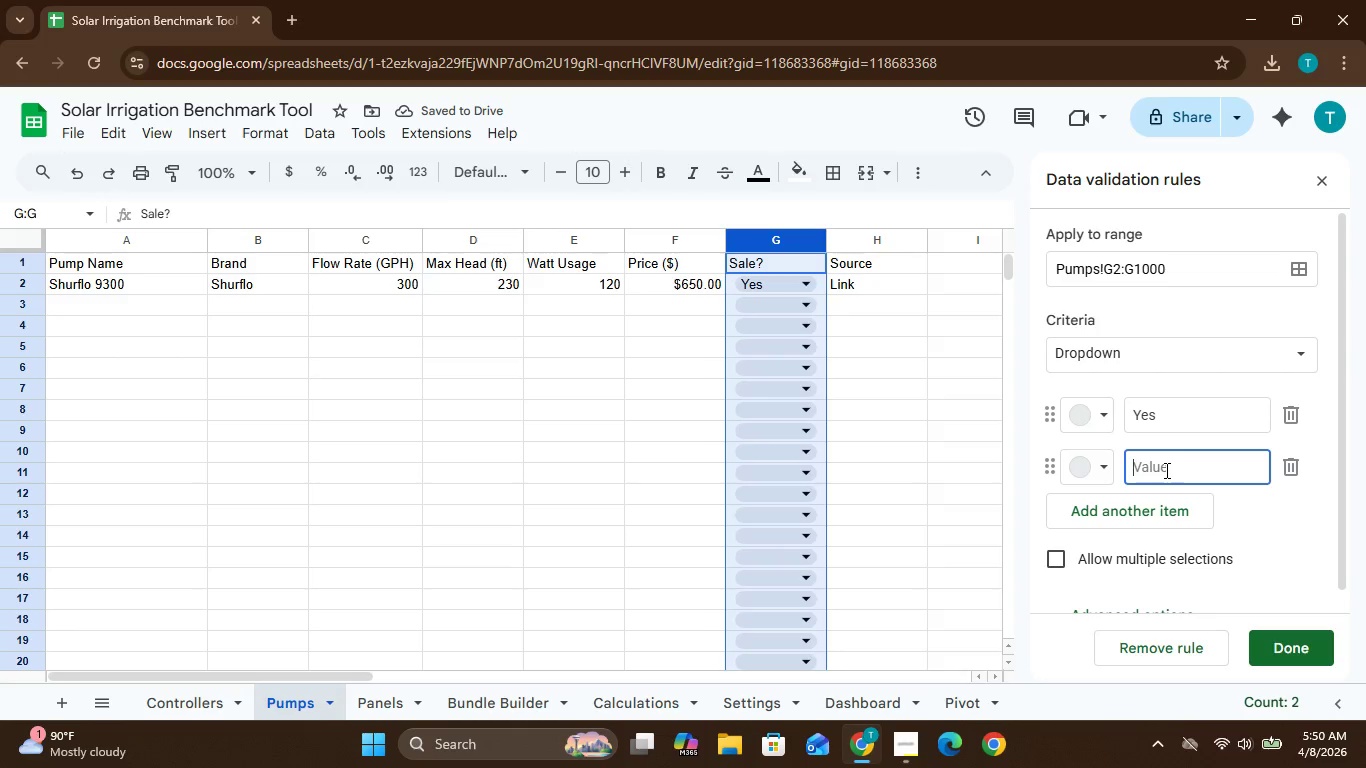 
key(N)
 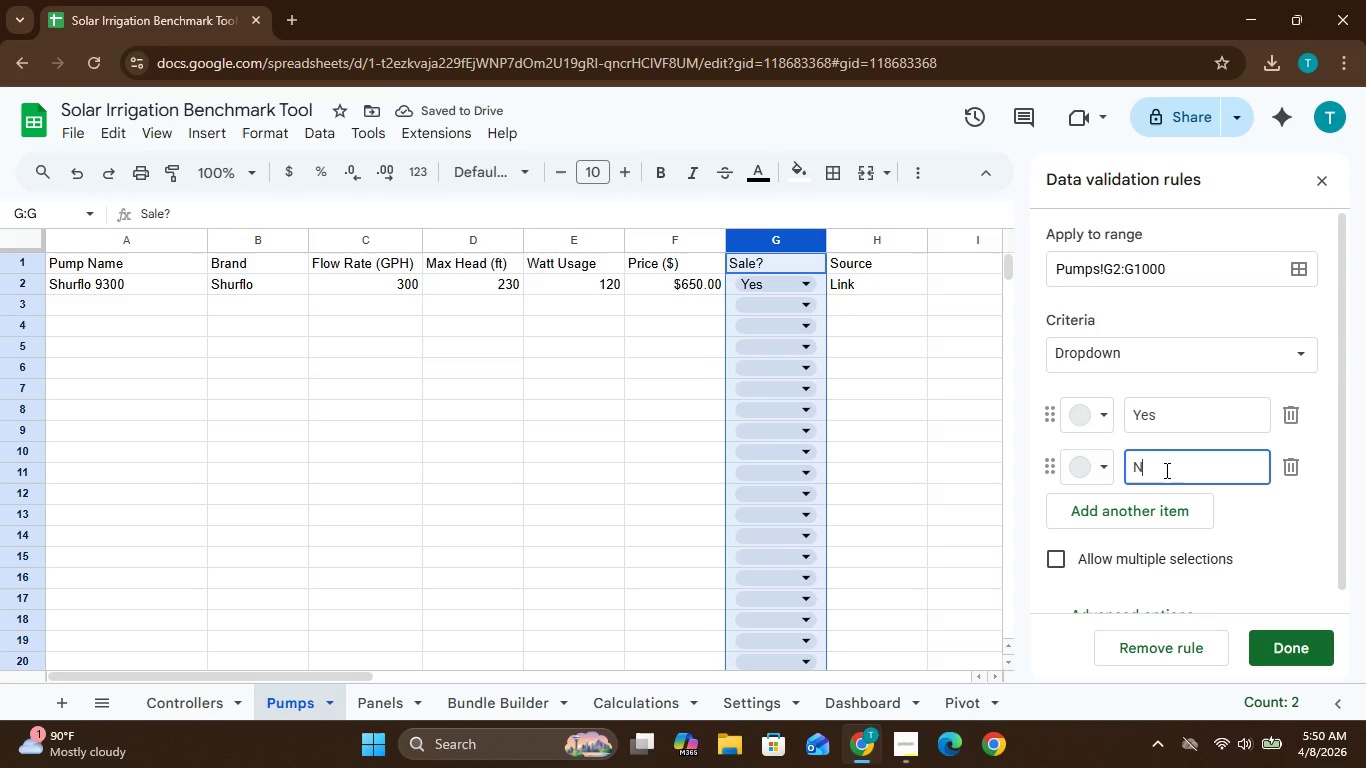 
key(CapsLock)
 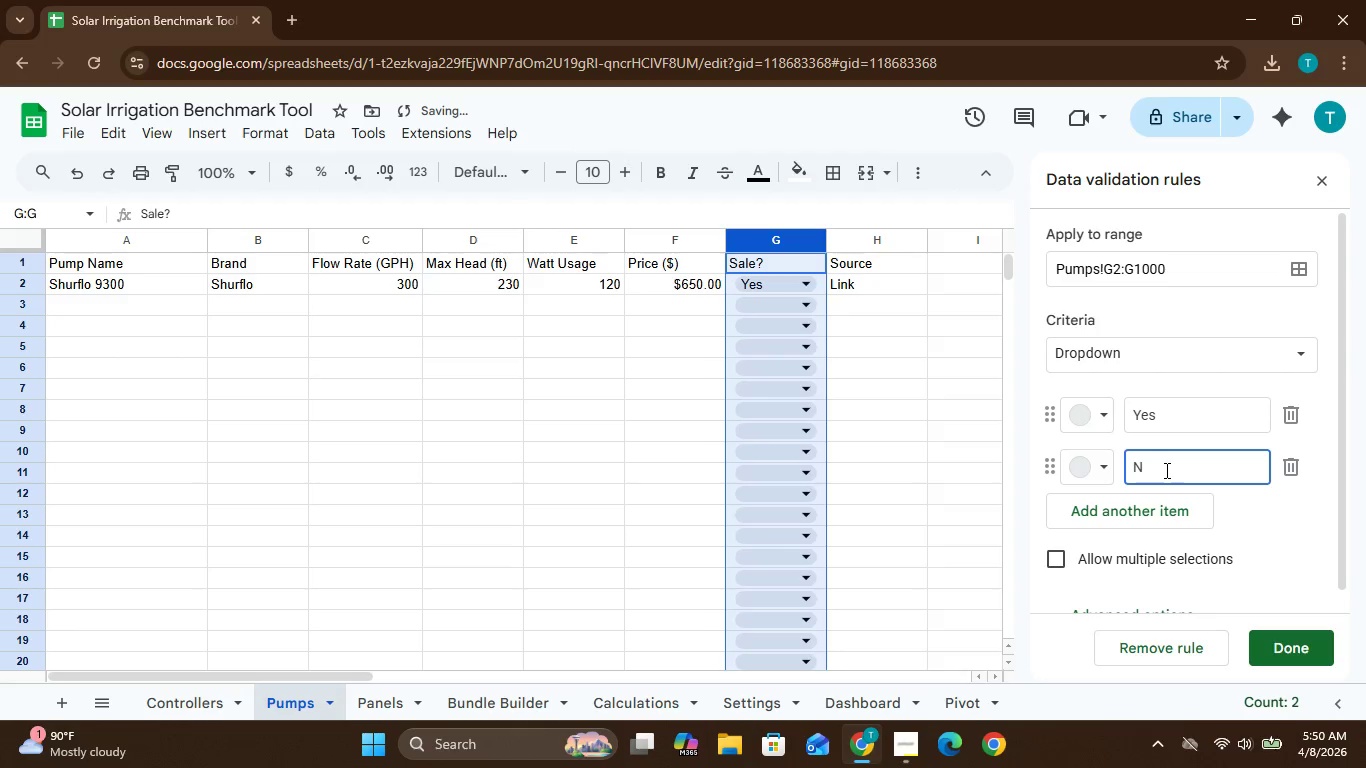 
key(O)
 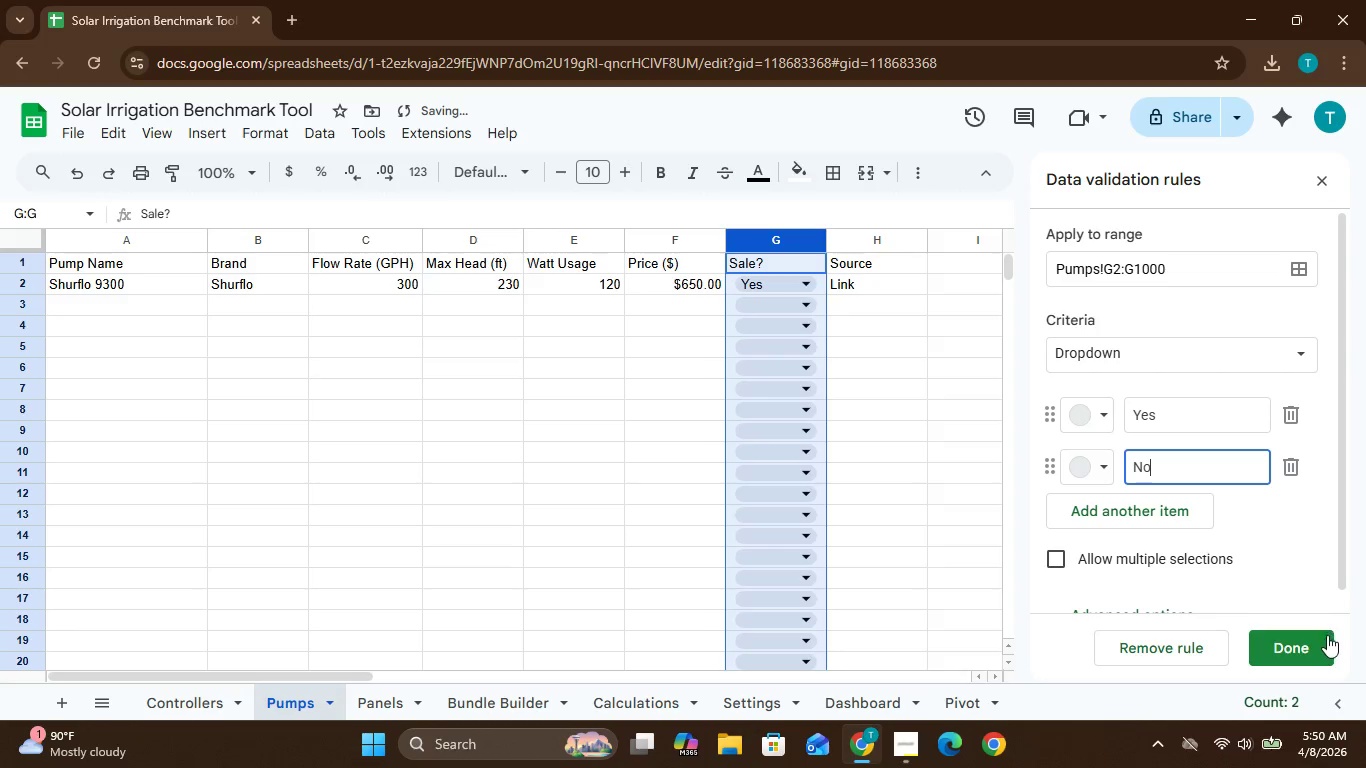 
left_click([1303, 640])
 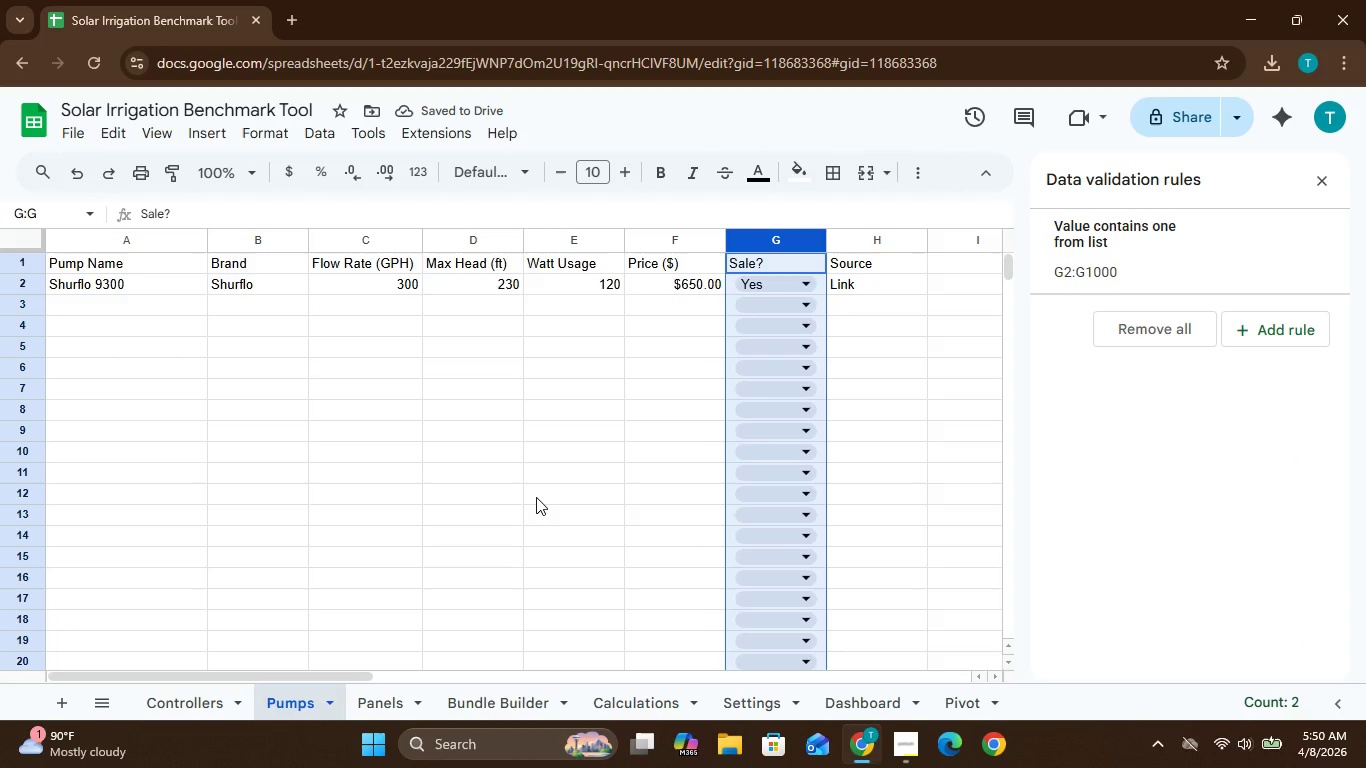 
left_click([536, 497])
 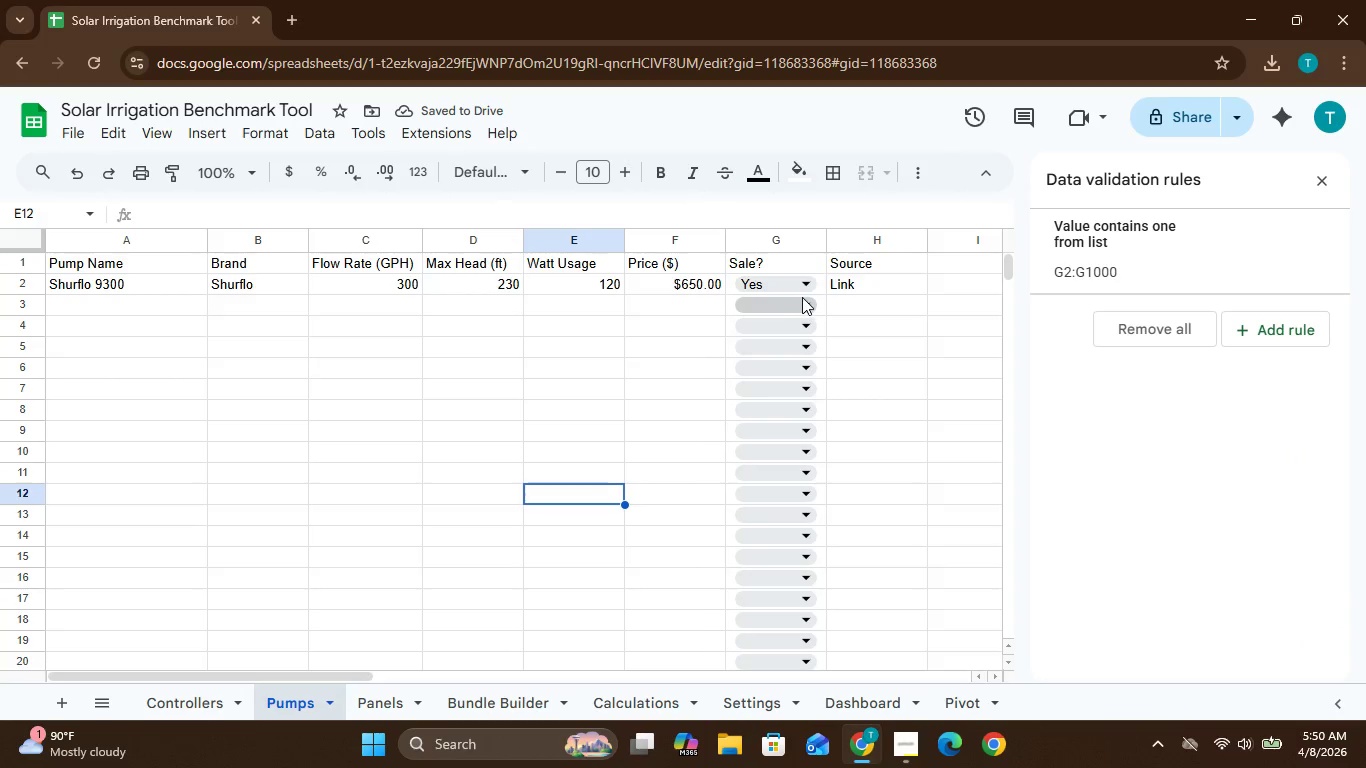 
left_click([812, 307])
 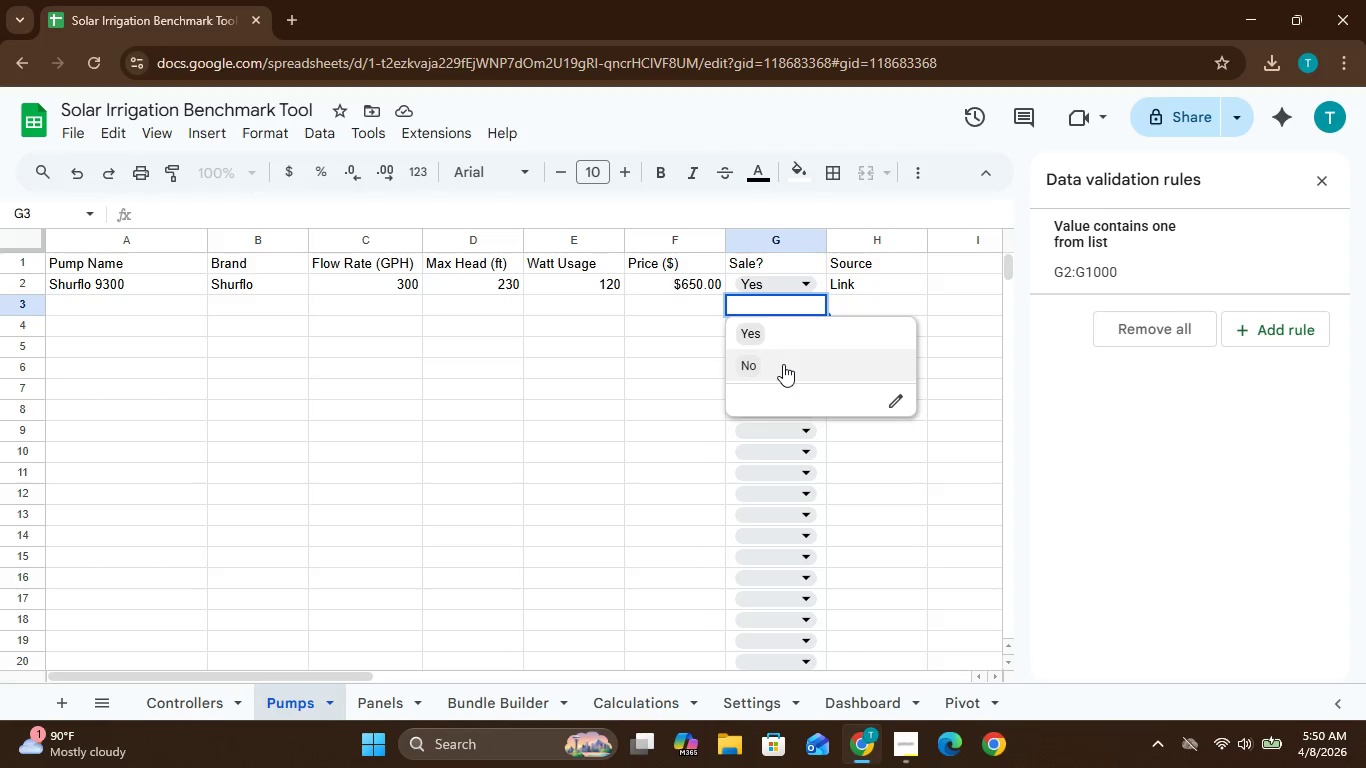 
left_click([783, 364])
 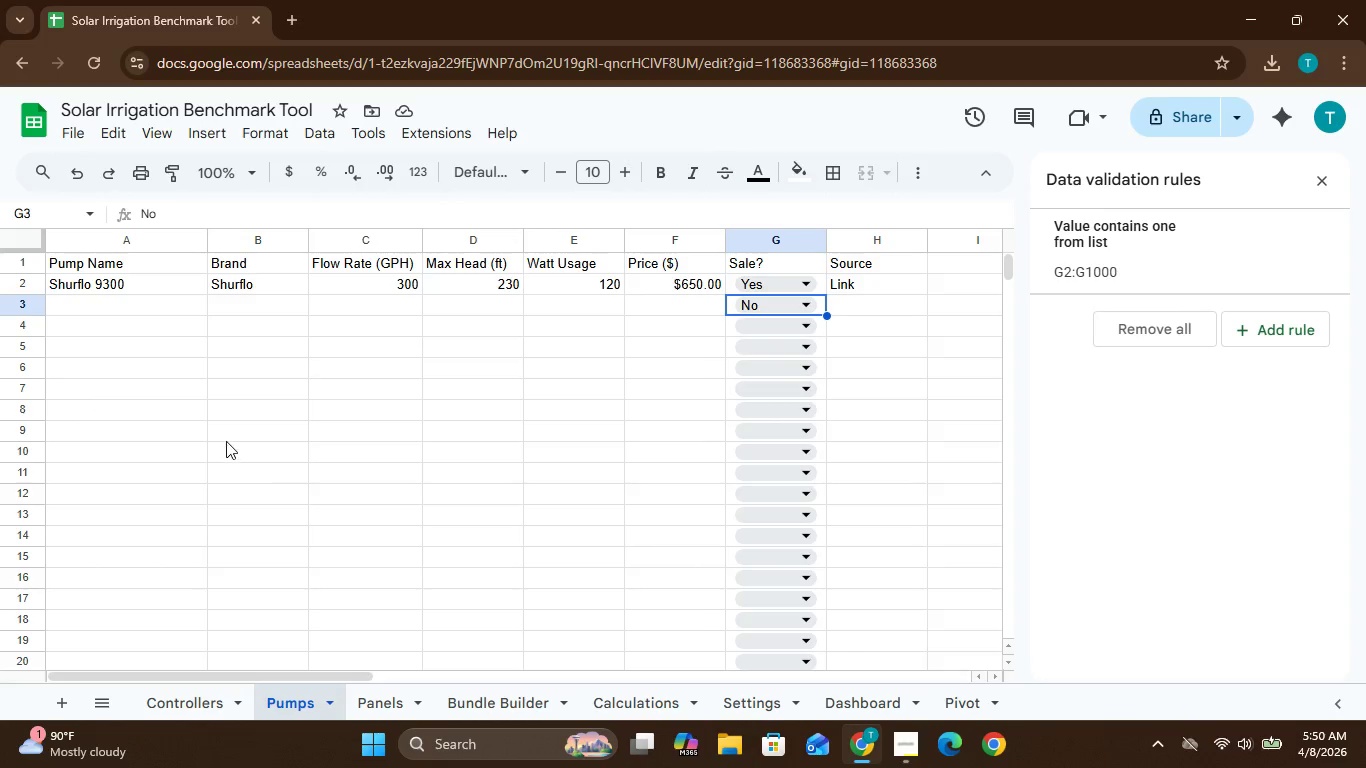 
wait(13.0)
 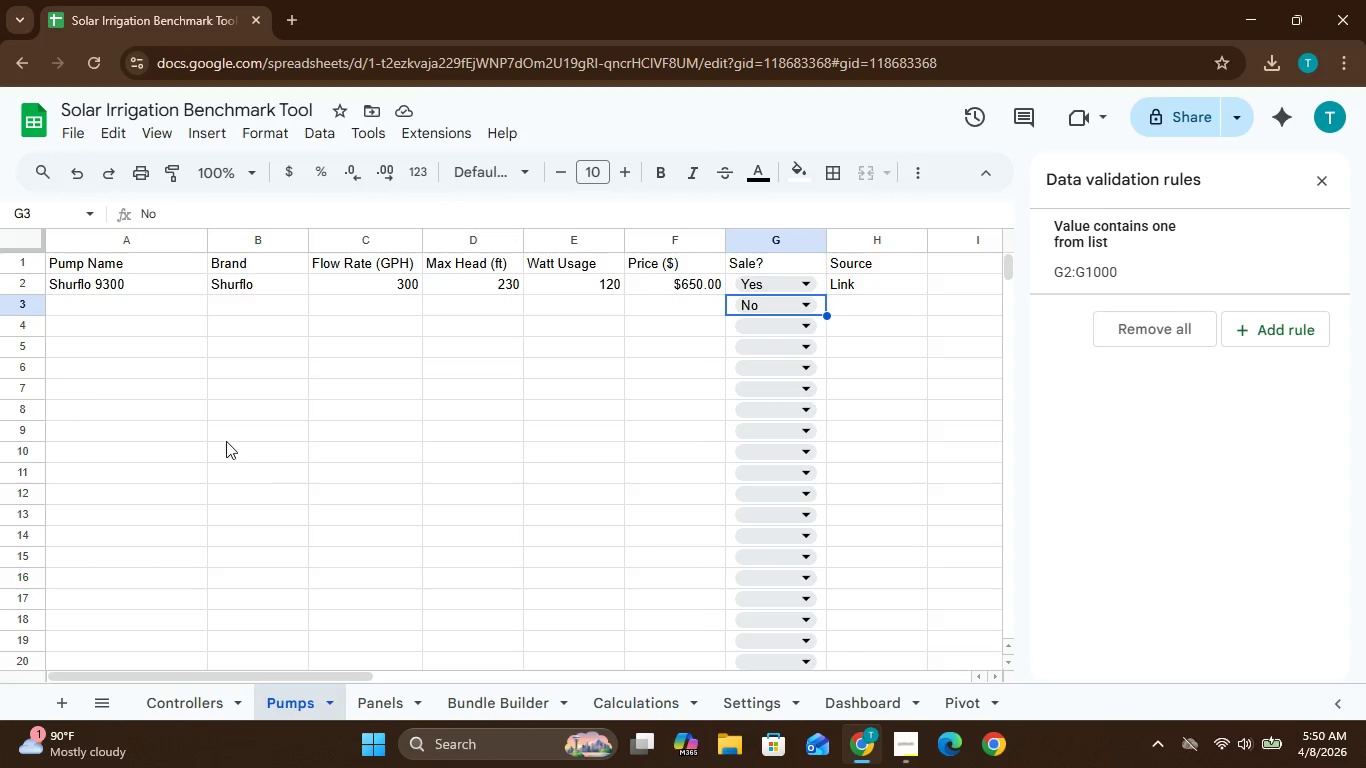 
left_click([1323, 187])
 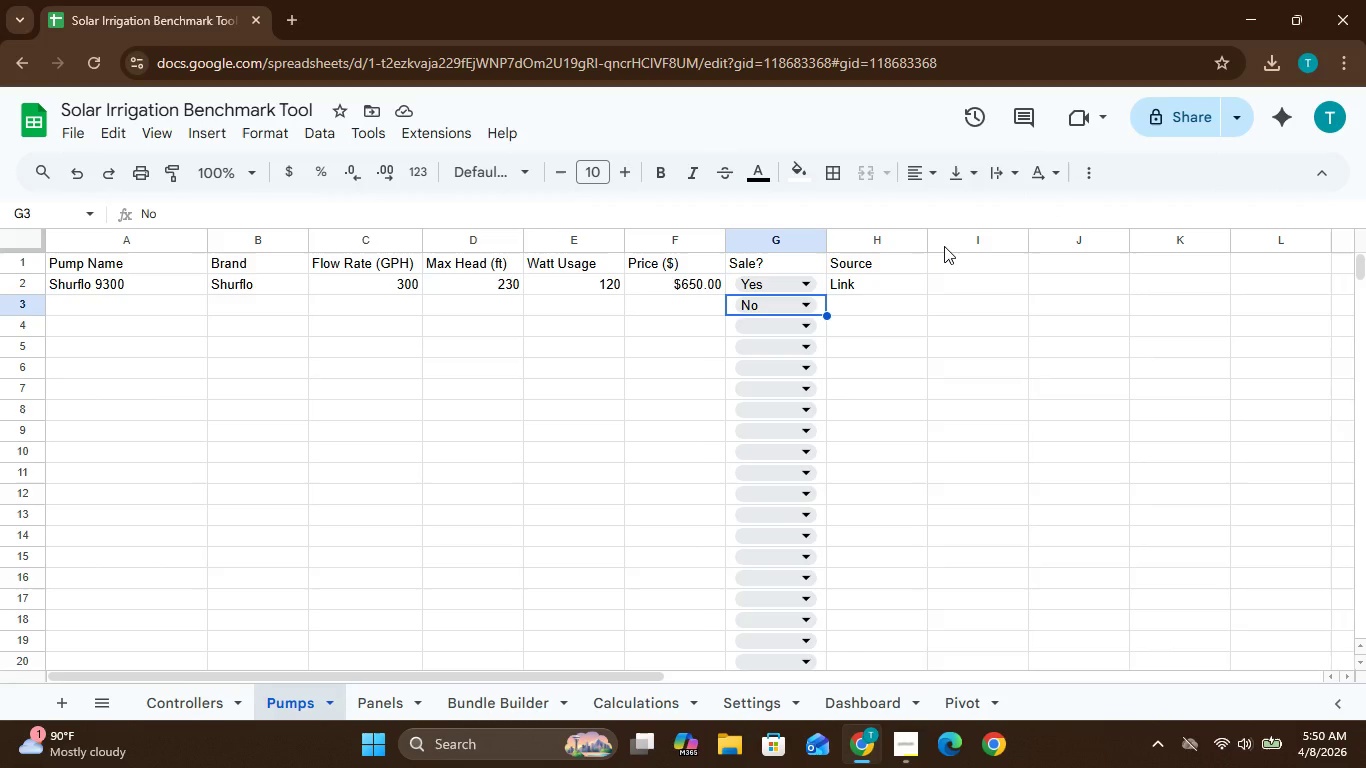 
left_click([959, 265])
 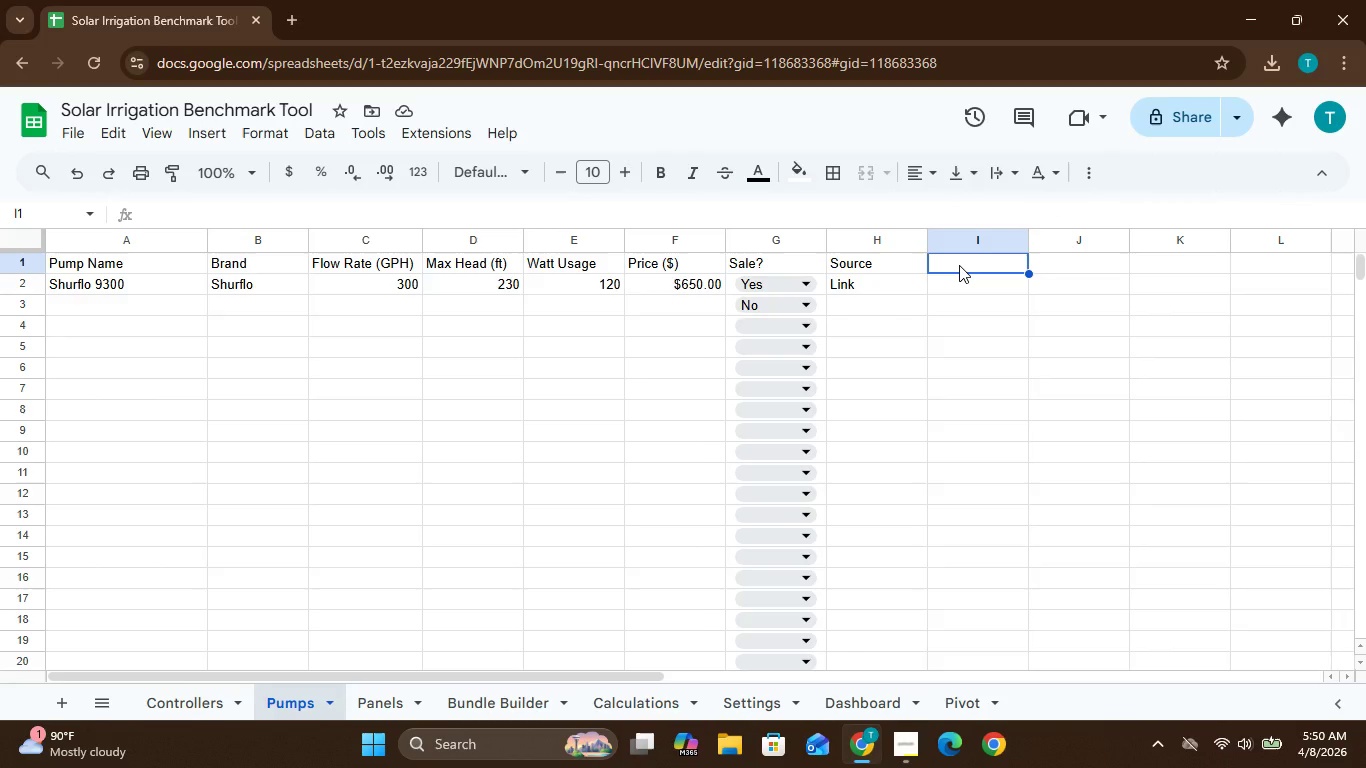 
type(Gallons/Watt)
 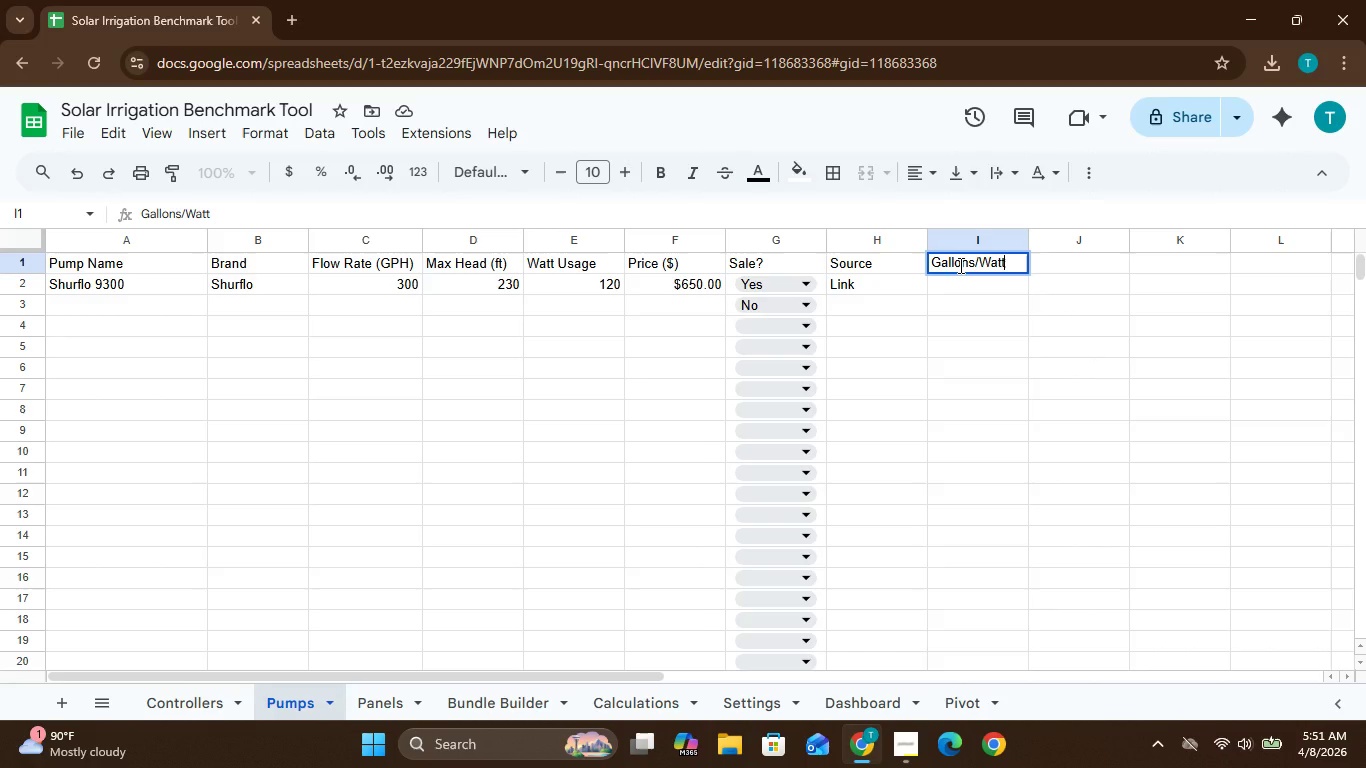 
key(Enter)
 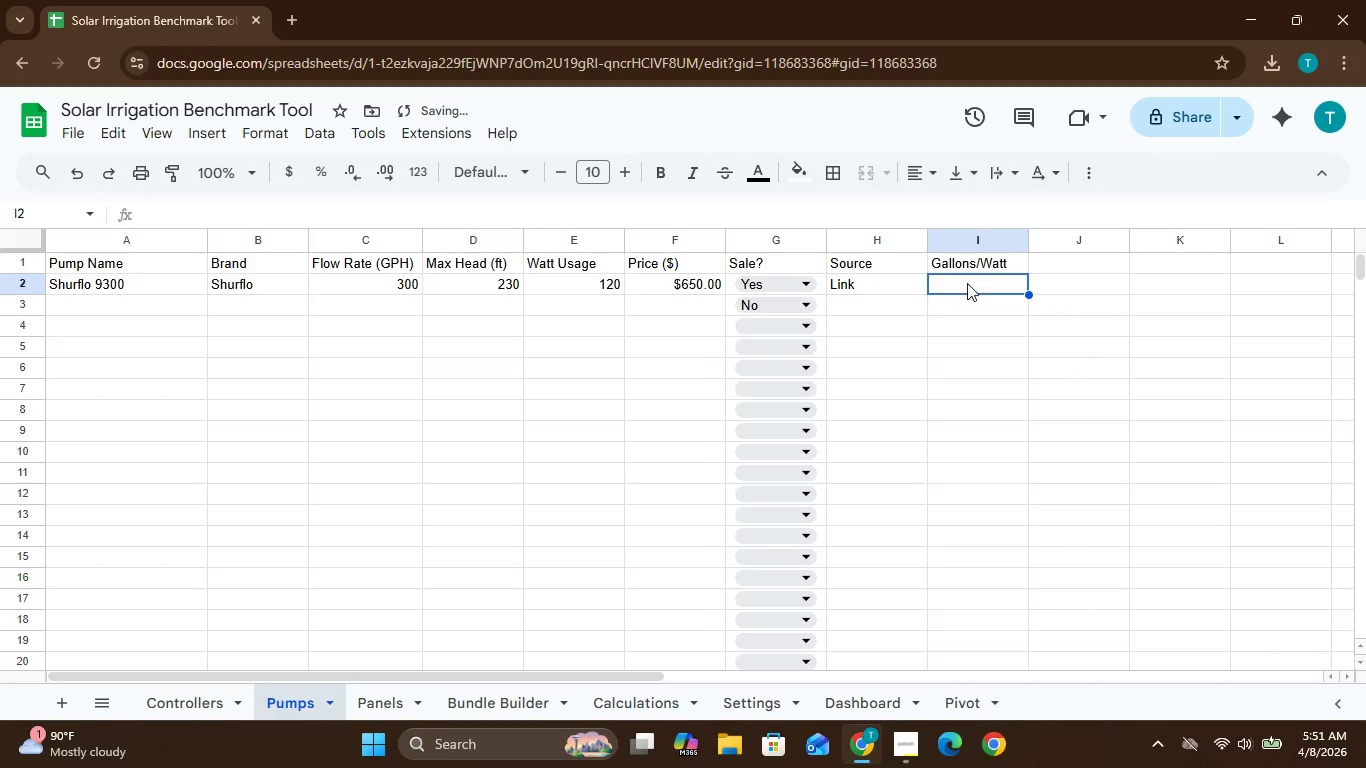 
key(Equal)
 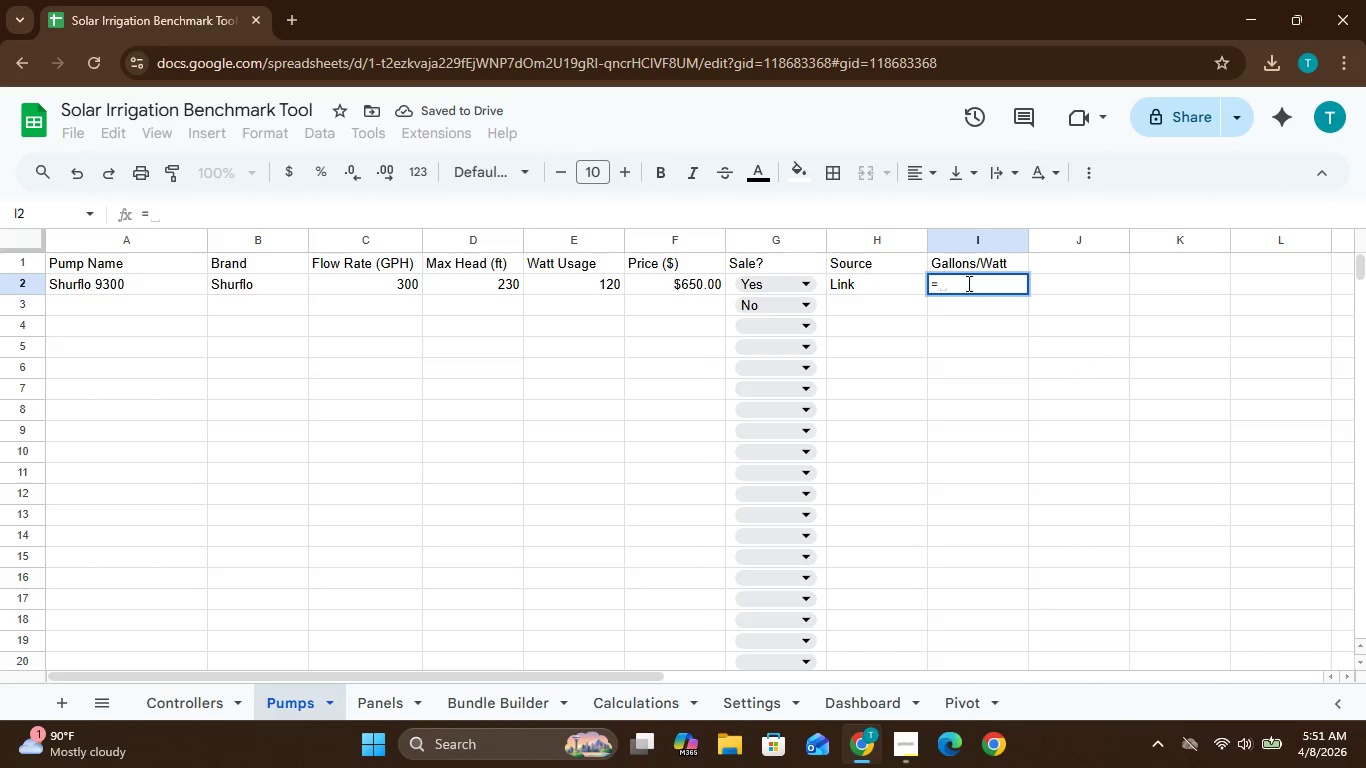 
type(C2/E2)
 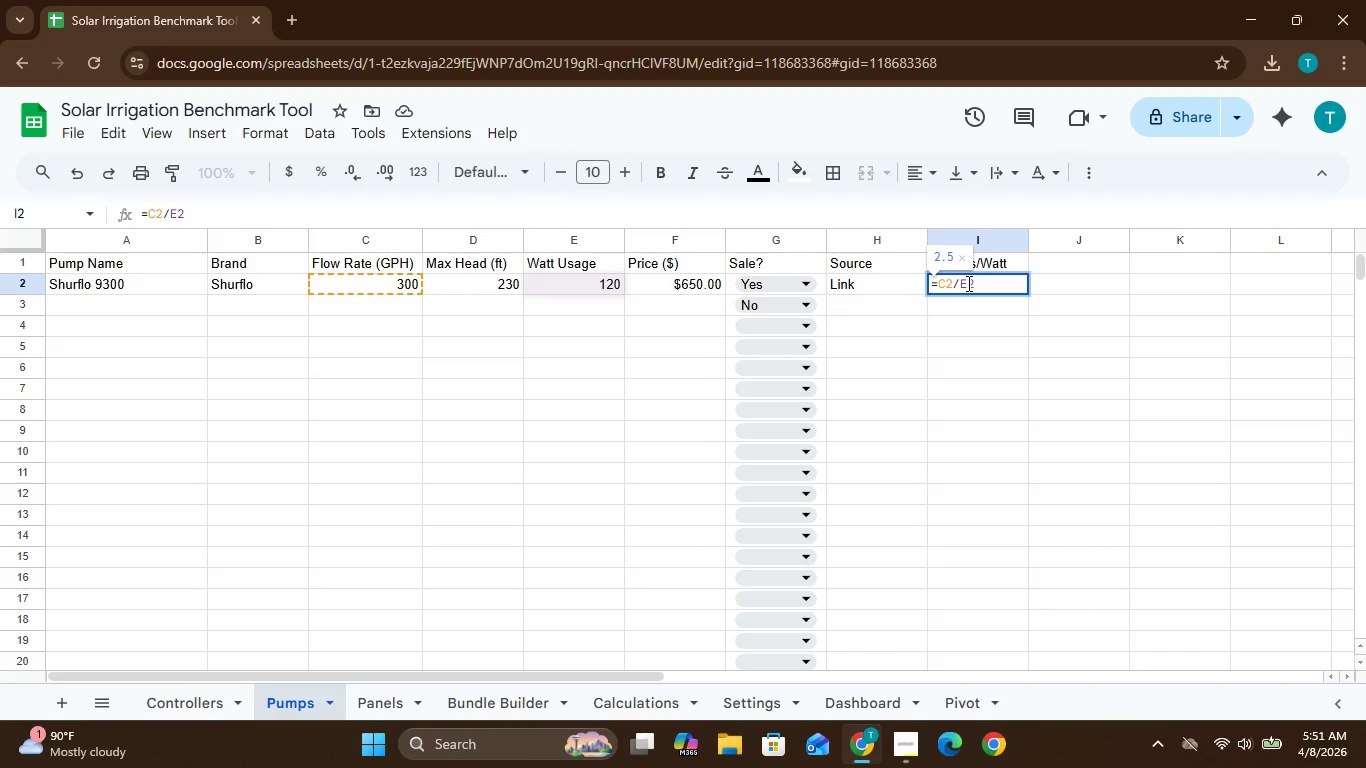 
key(Enter)
 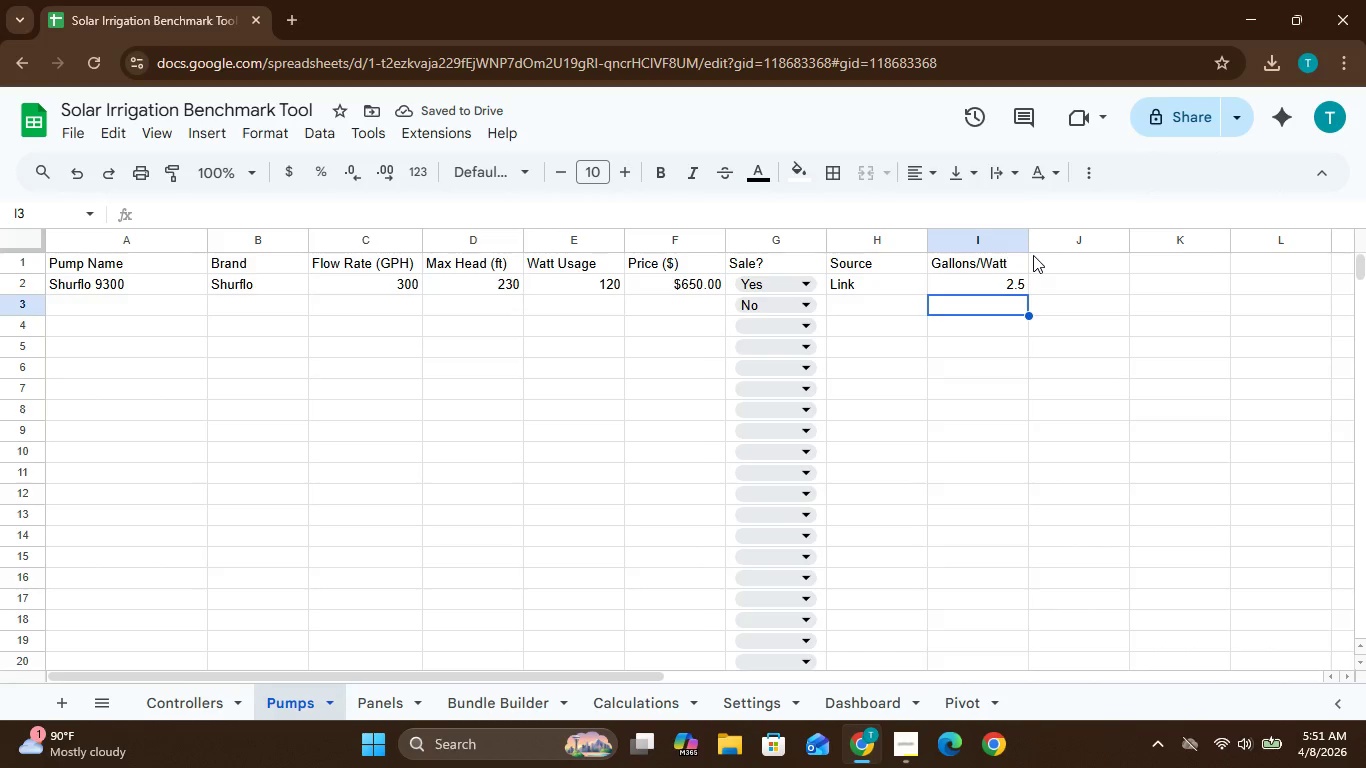 
left_click([1009, 288])
 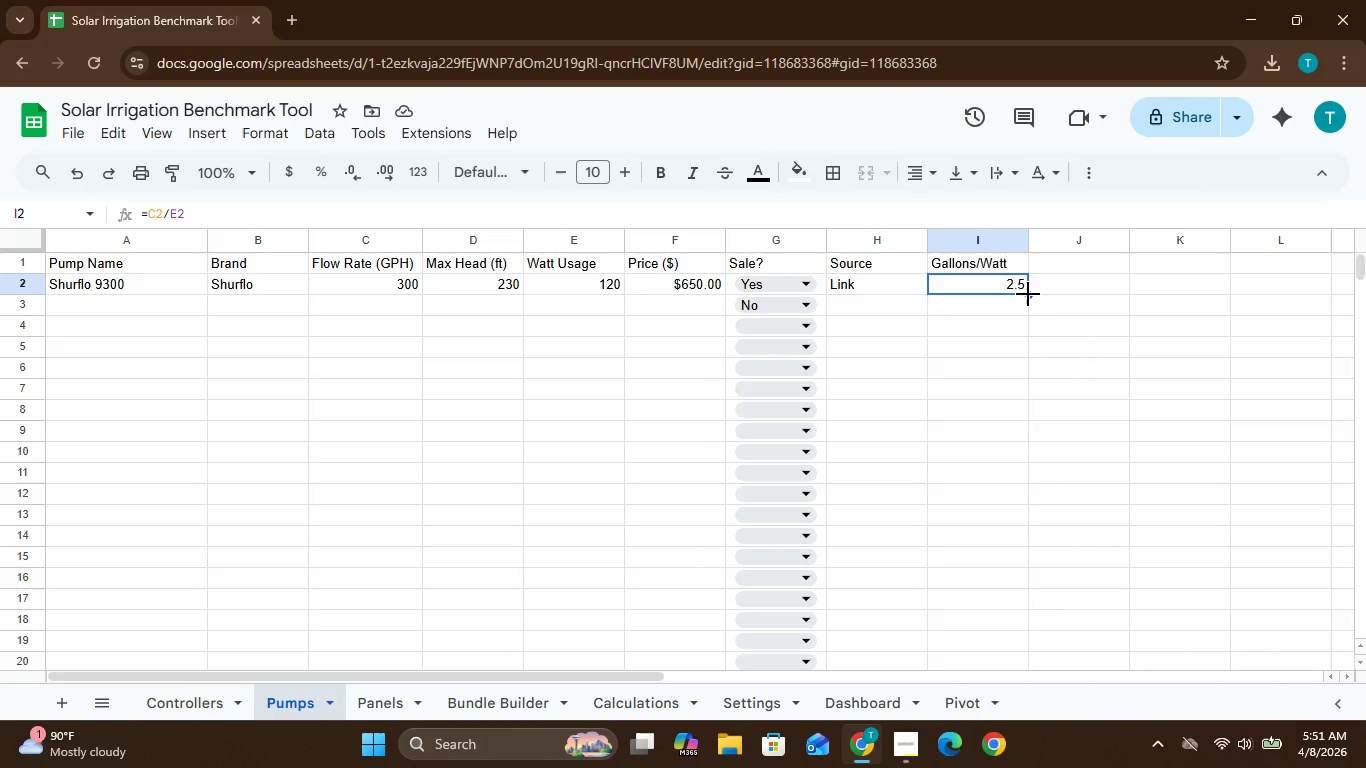 
wait(6.89)
 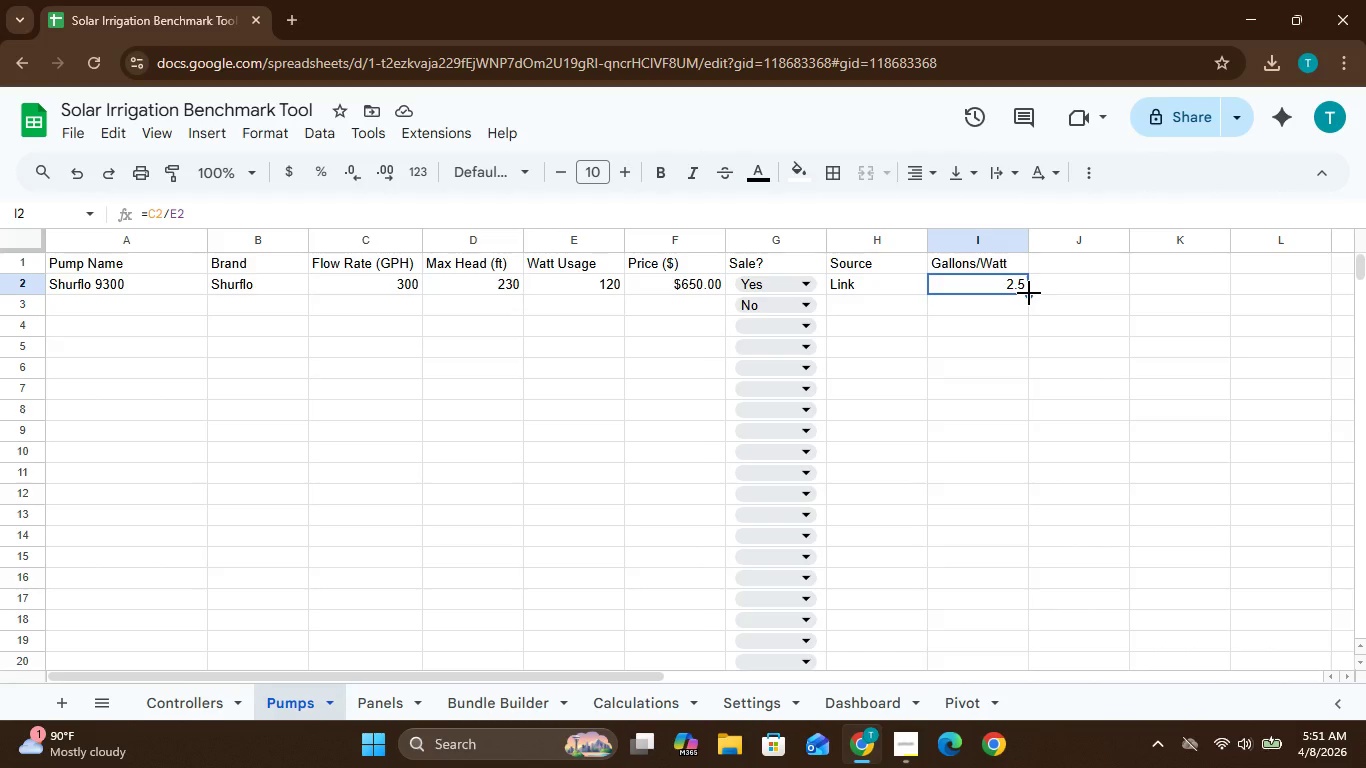 
left_click_drag(start_coordinate=[1029, 293], to_coordinate=[1028, 270])
 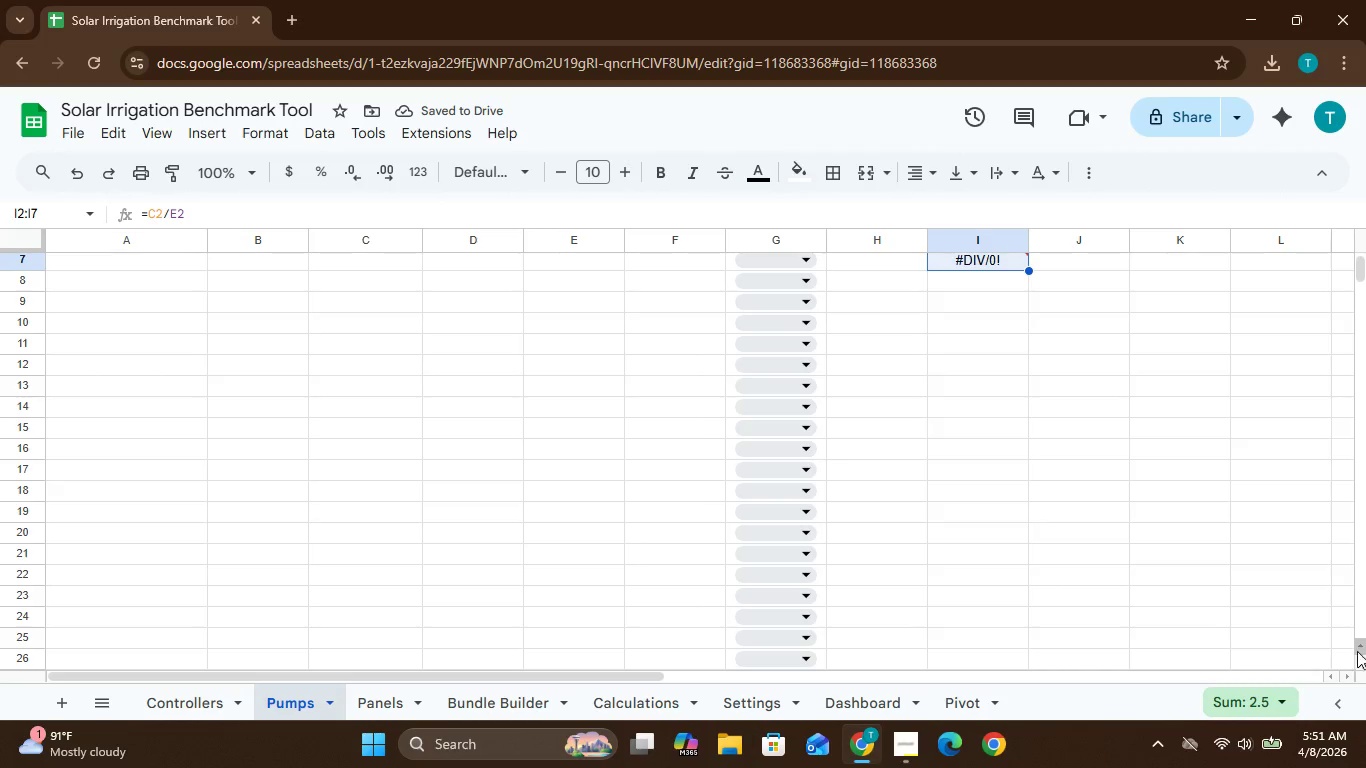 
double_click([1358, 642])
 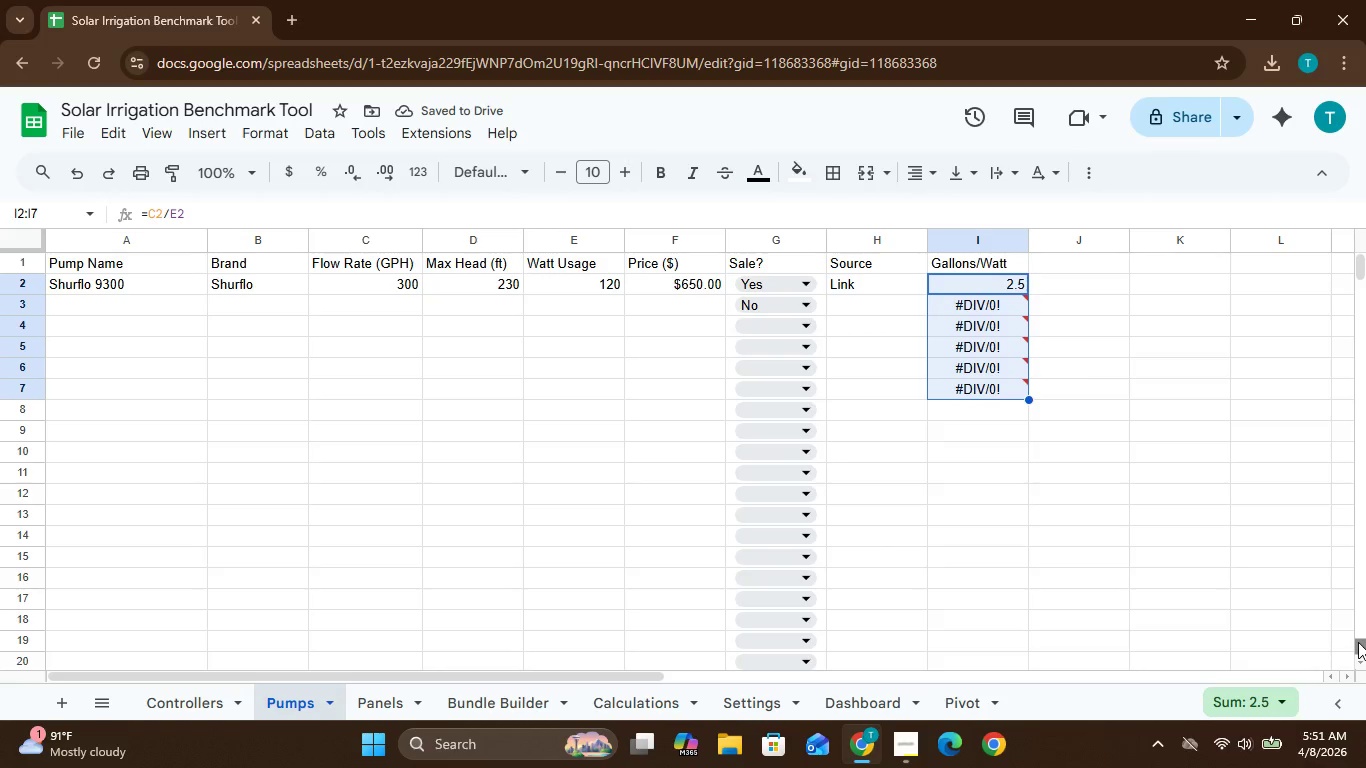 
triple_click([1358, 642])
 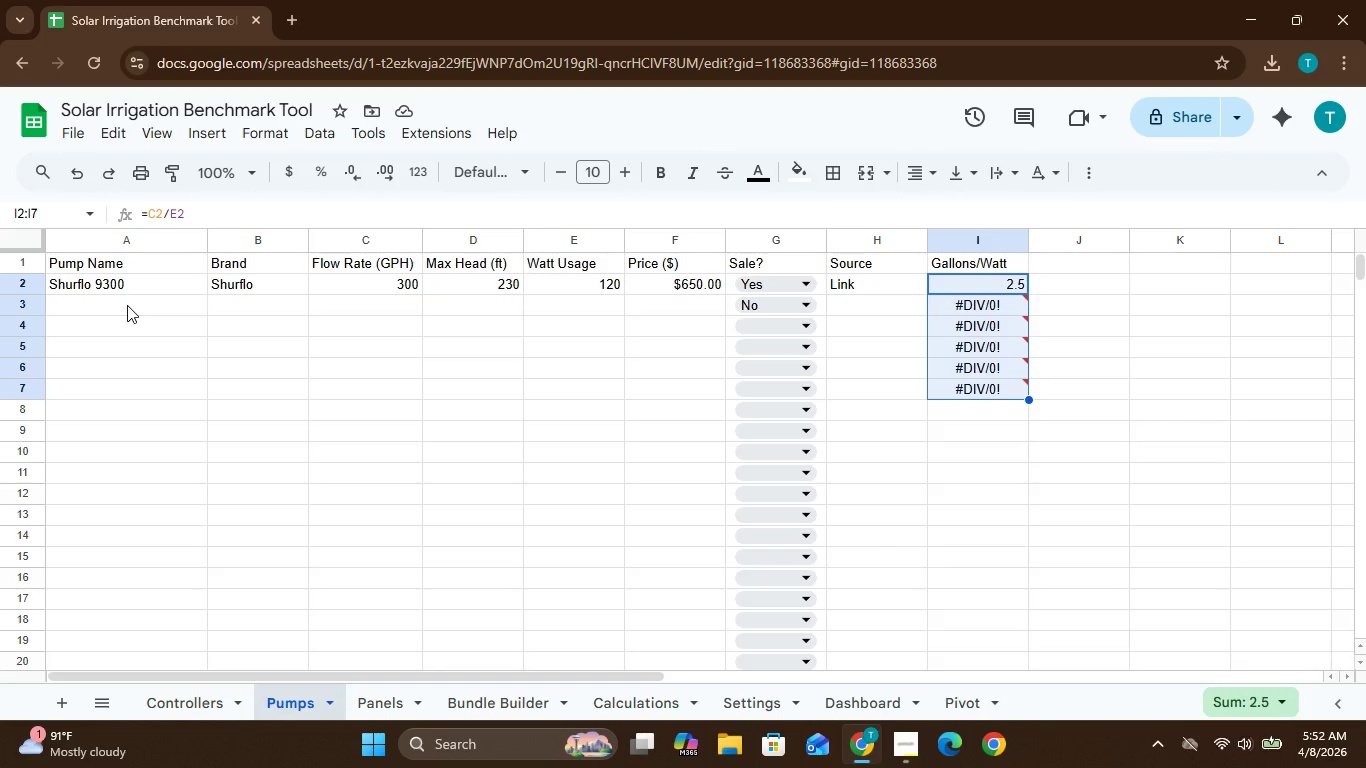 
wait(5.05)
 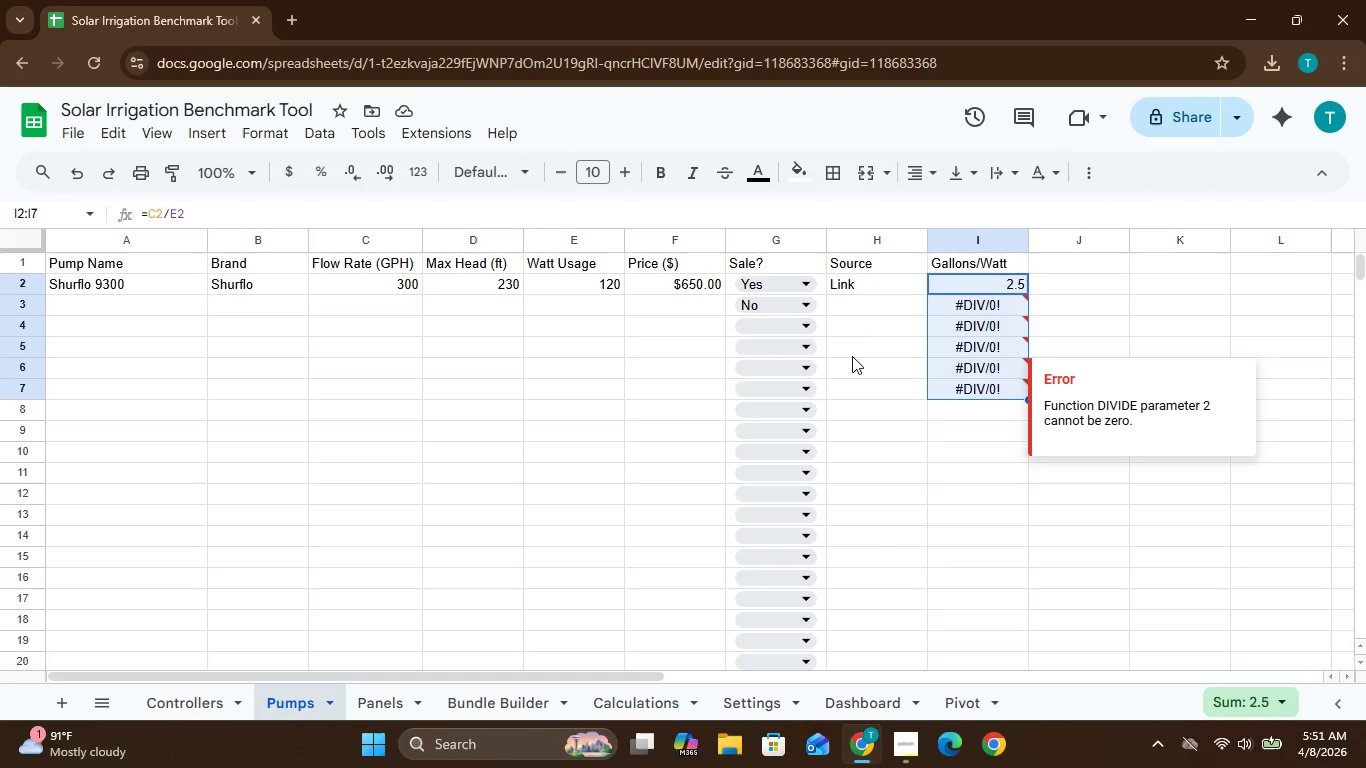 
left_click([127, 305])
 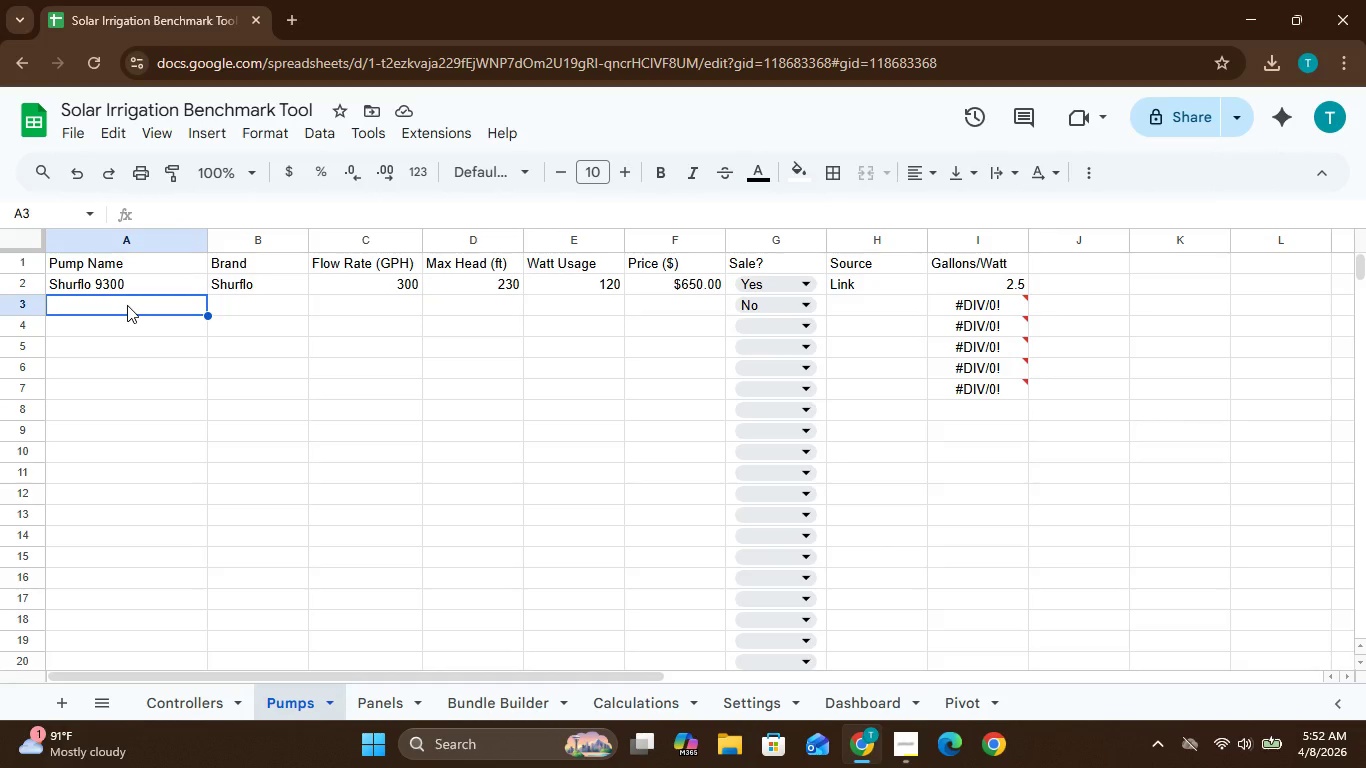 
type(Lorentz PS200)
 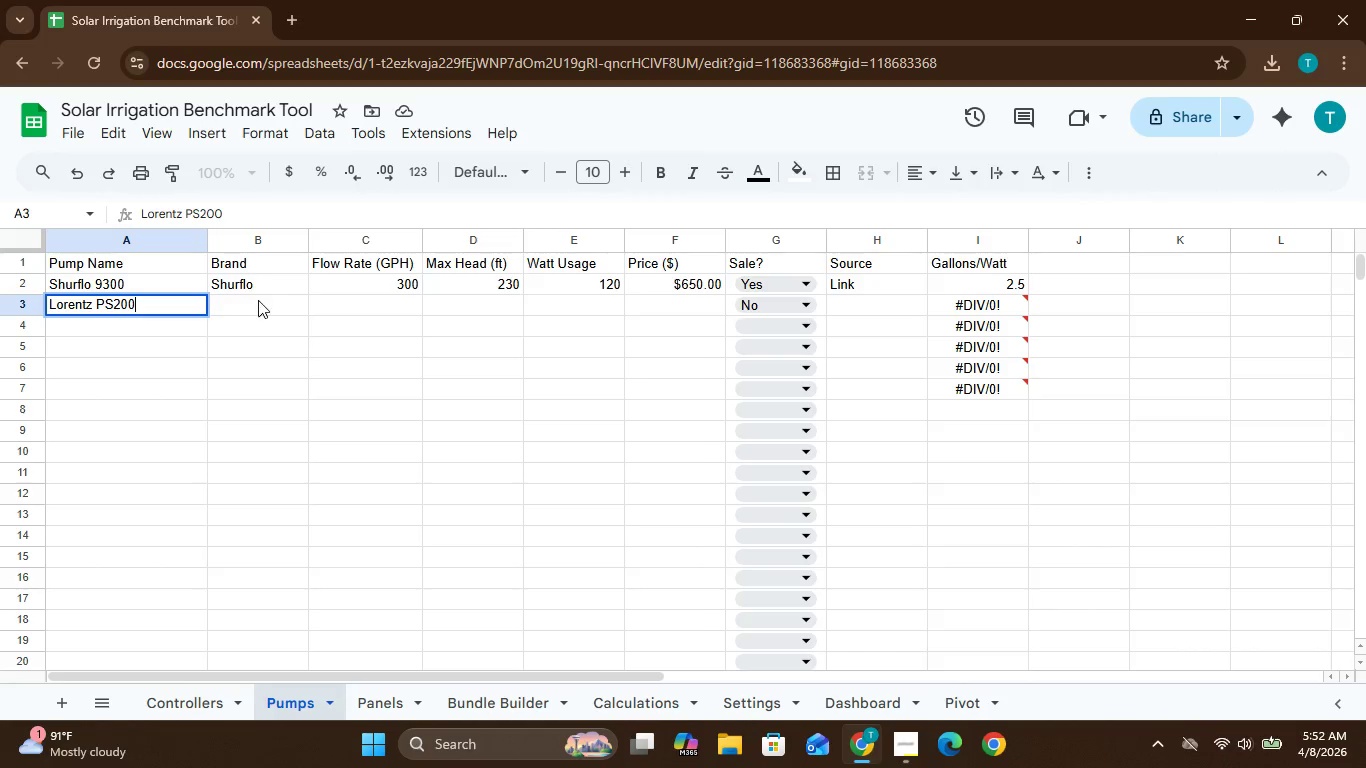 
left_click([266, 301])
 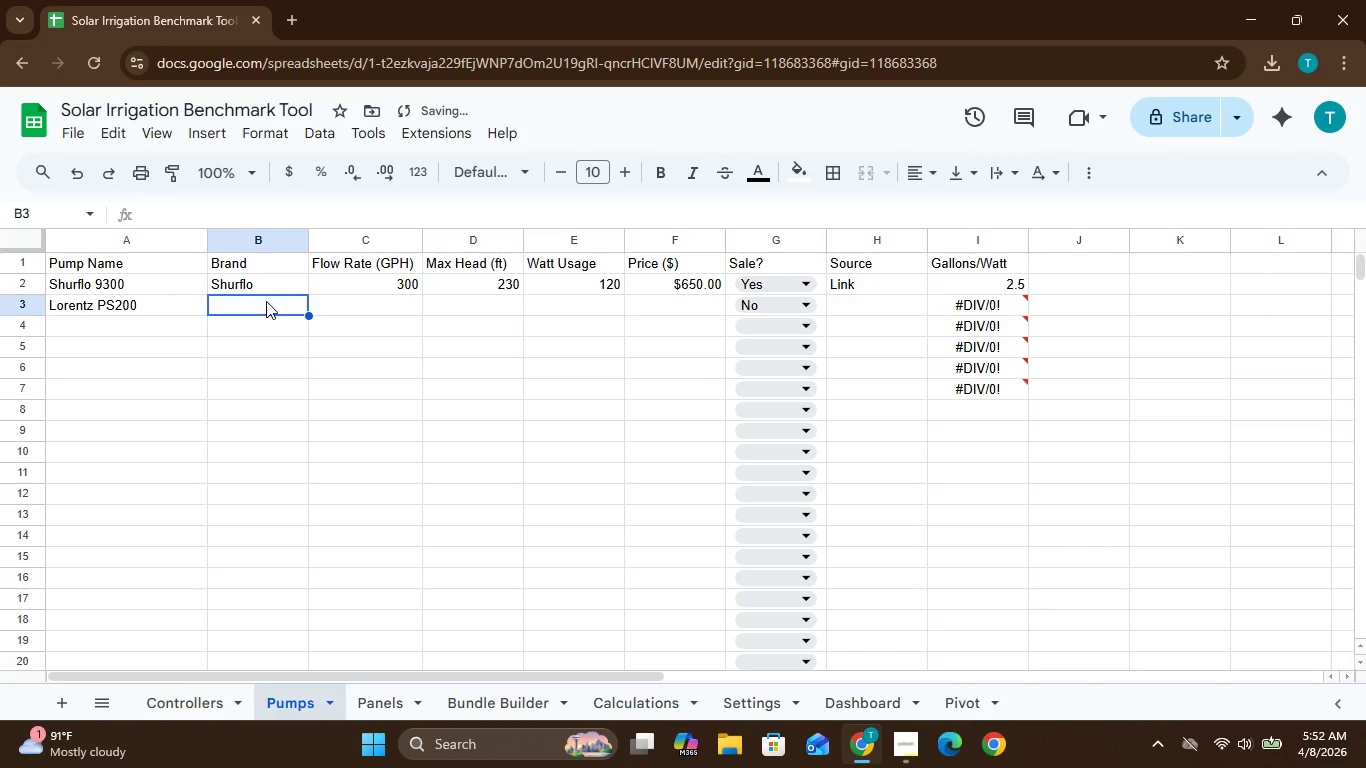 
type(Lorentz)
 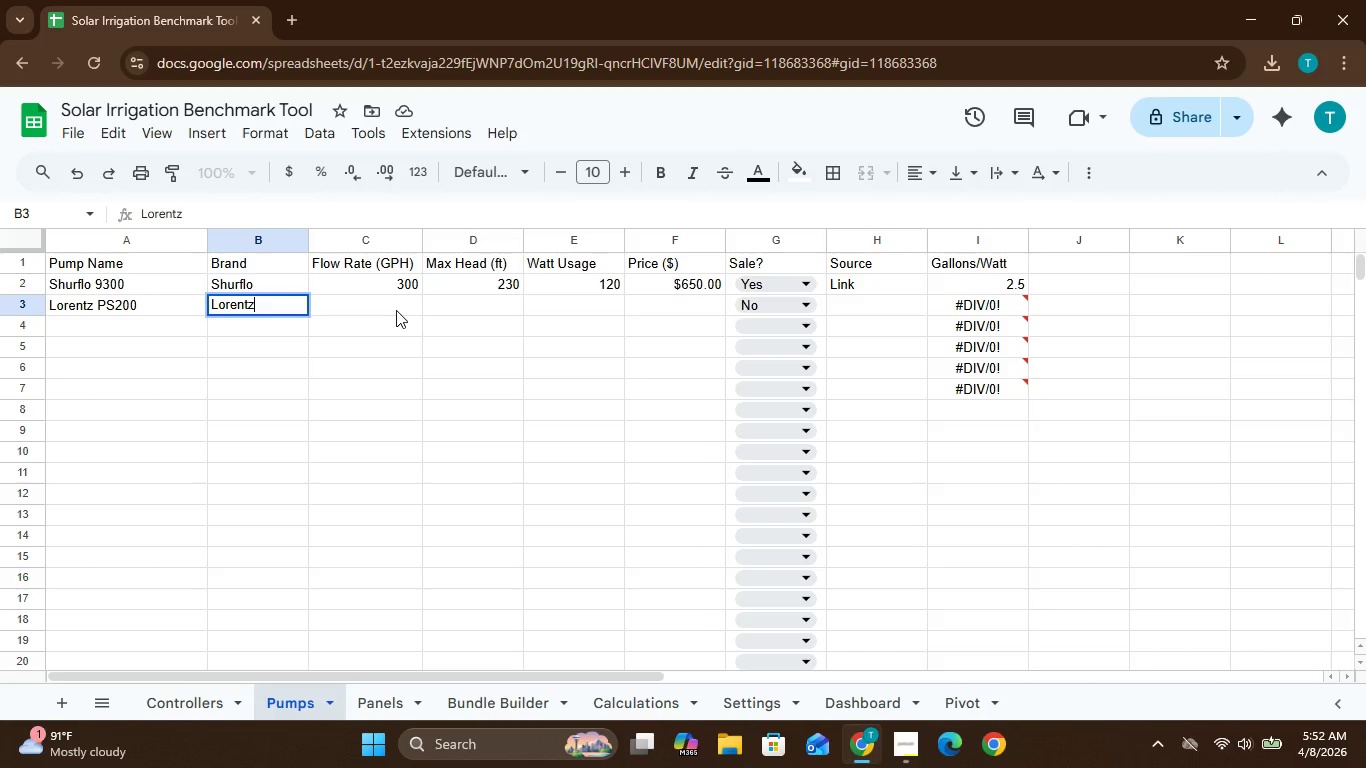 
left_click([396, 310])
 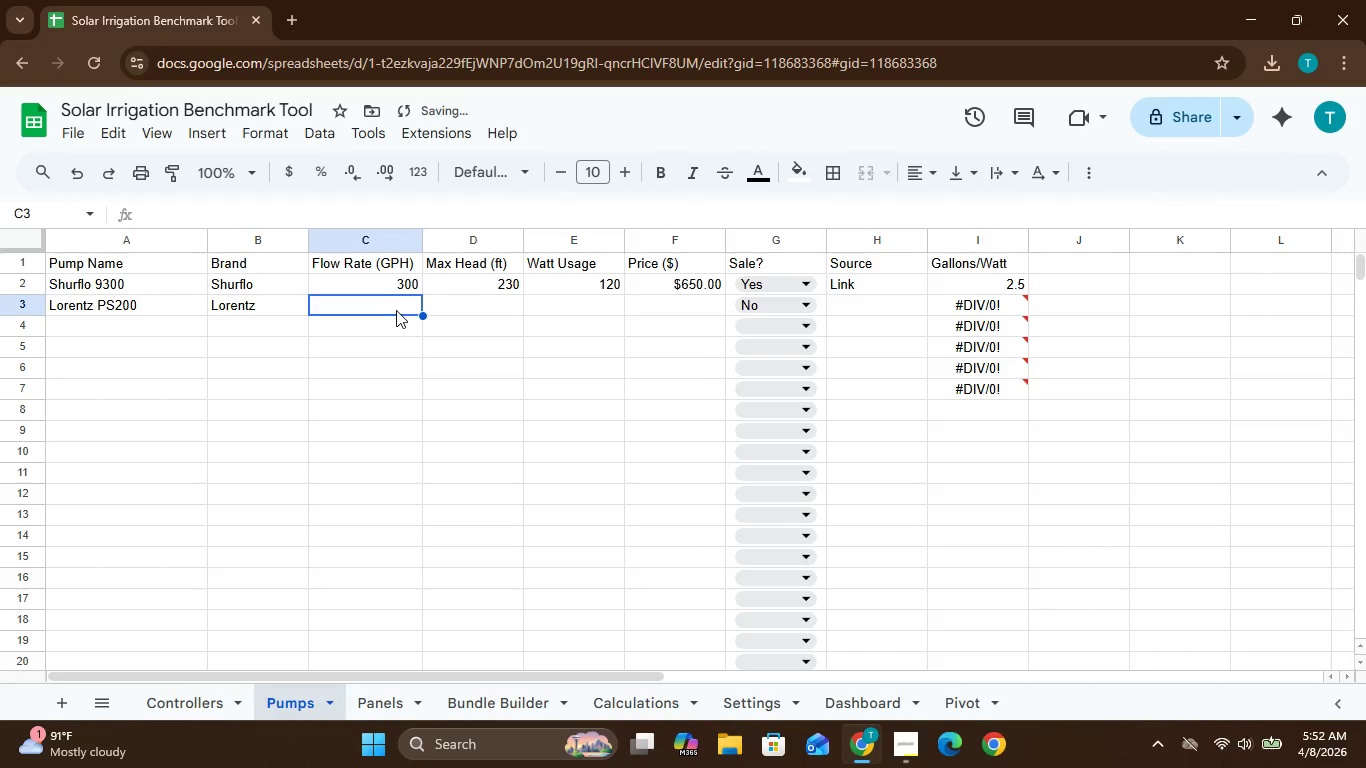 
type(500)
 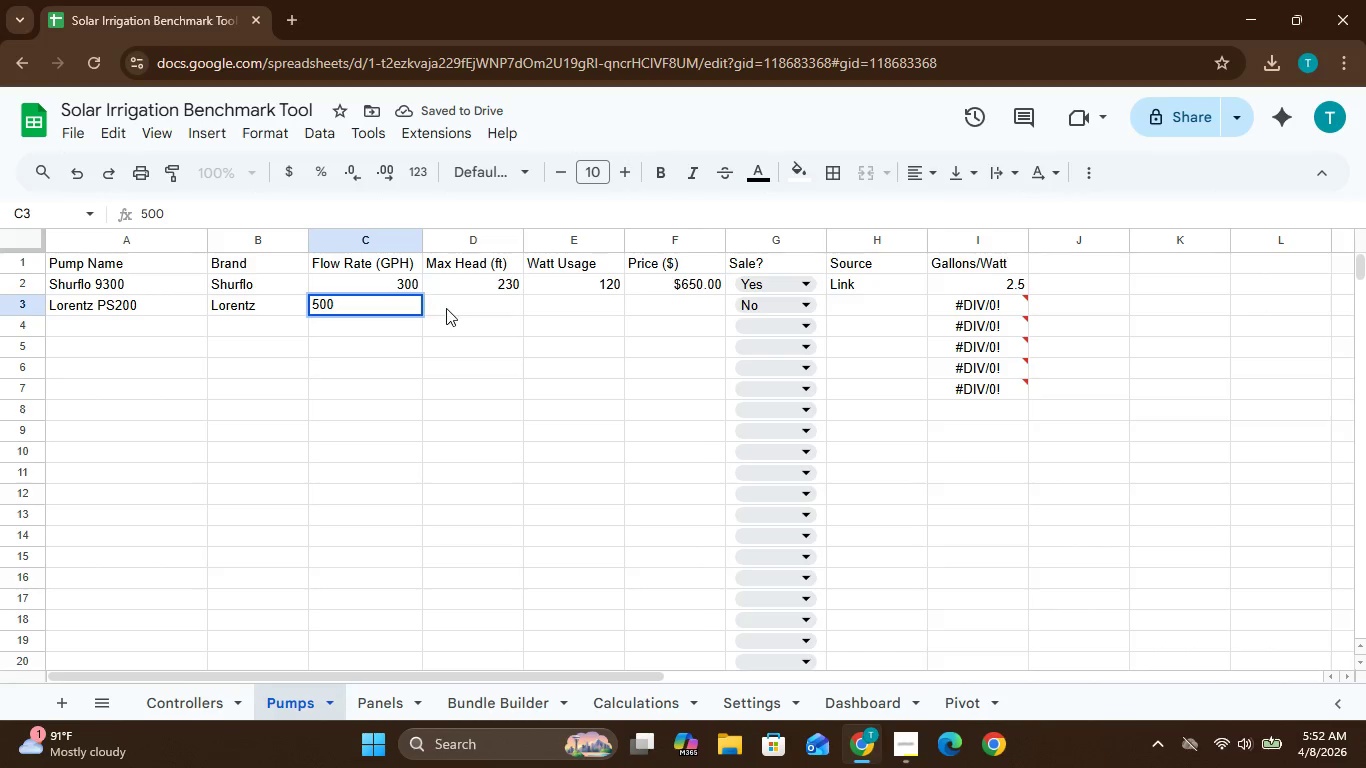 
left_click([462, 308])
 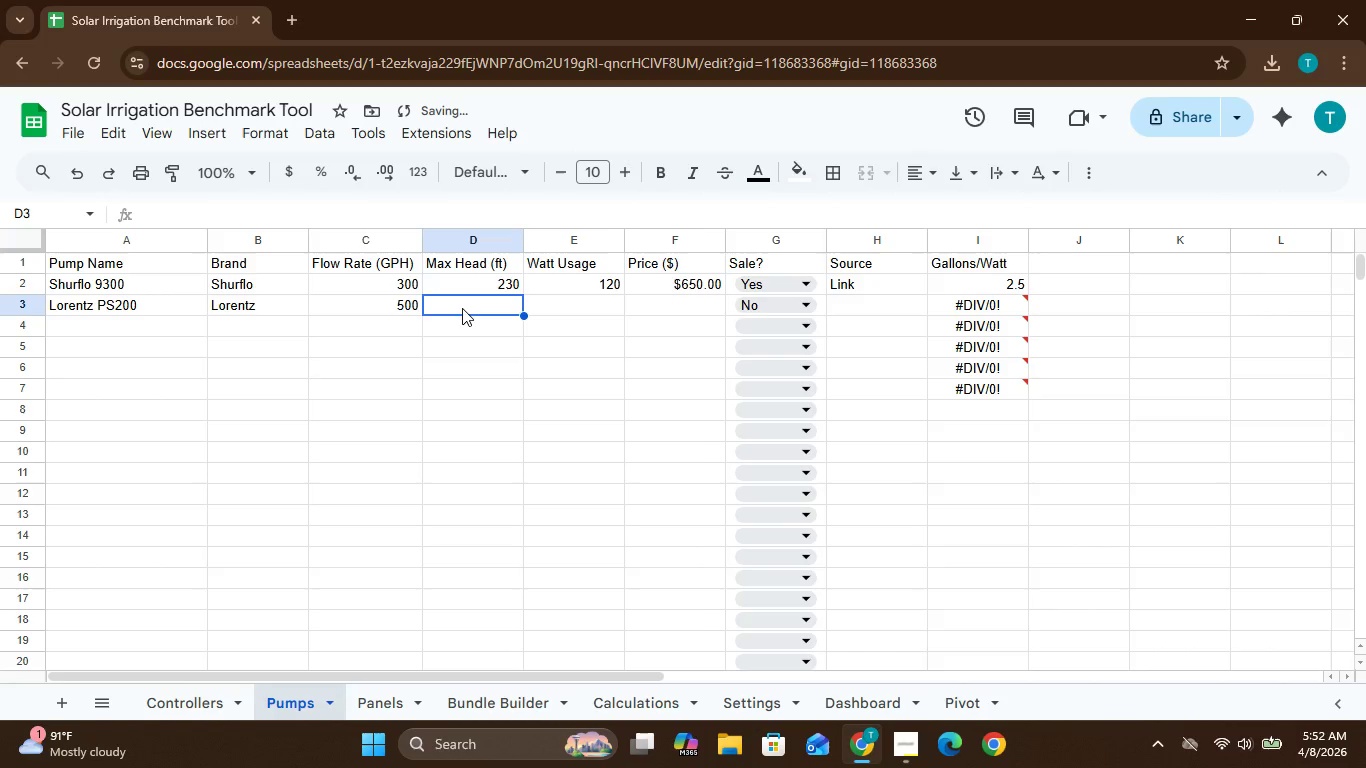 
type(300)
 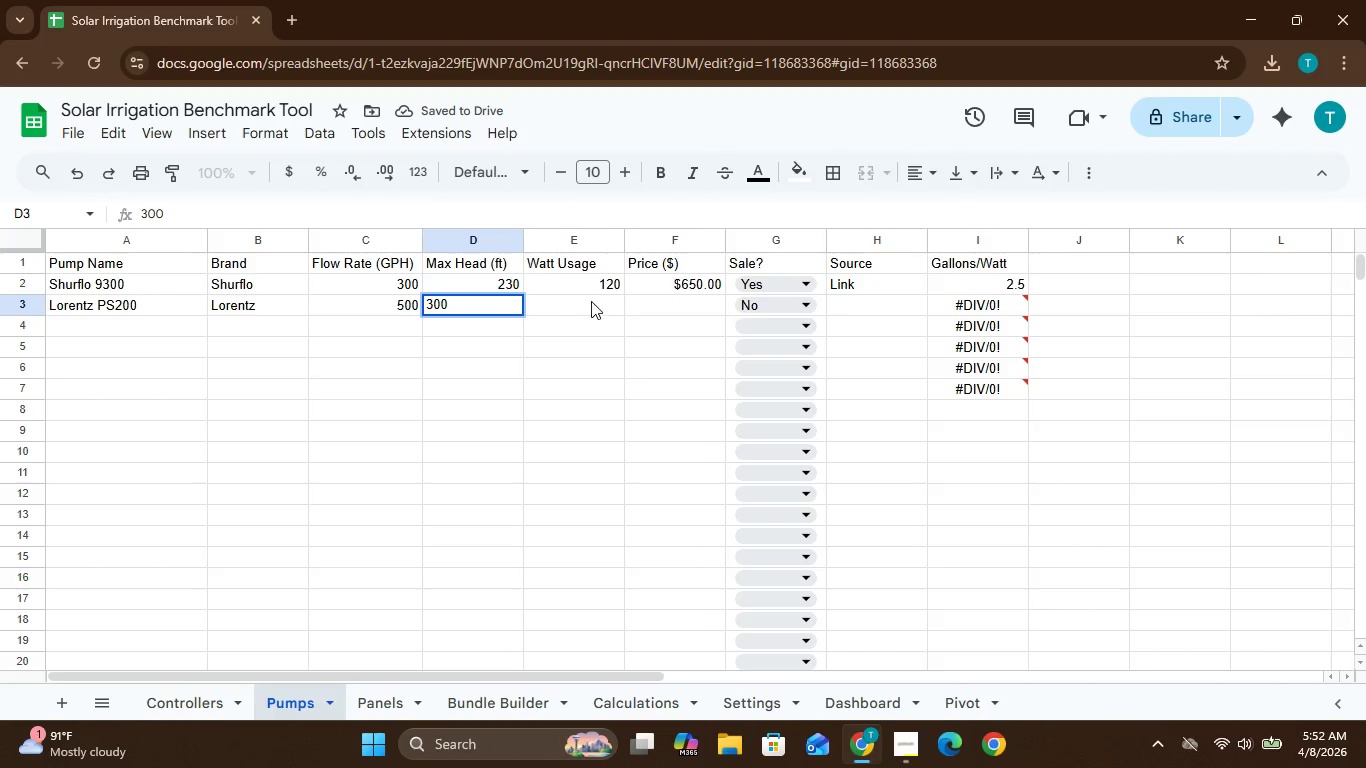 
left_click([596, 305])
 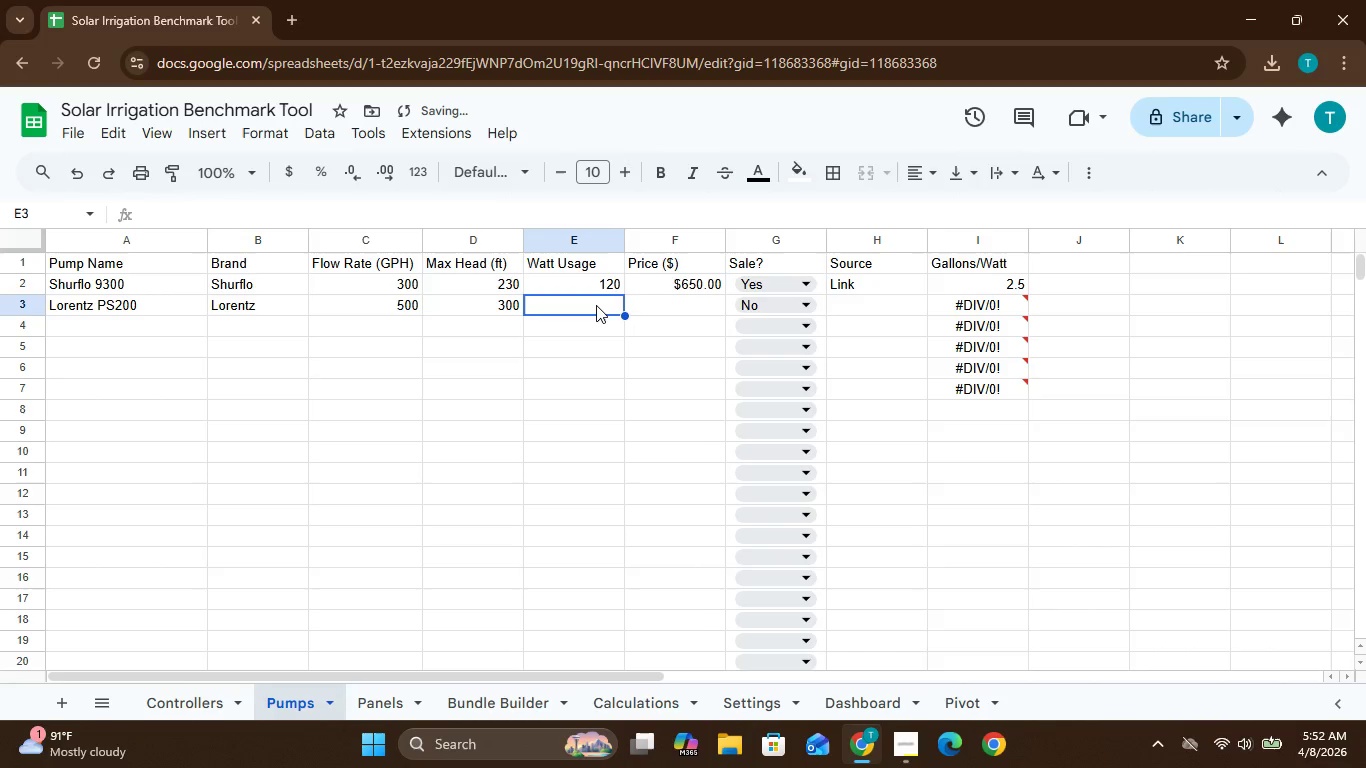 
type(250)
 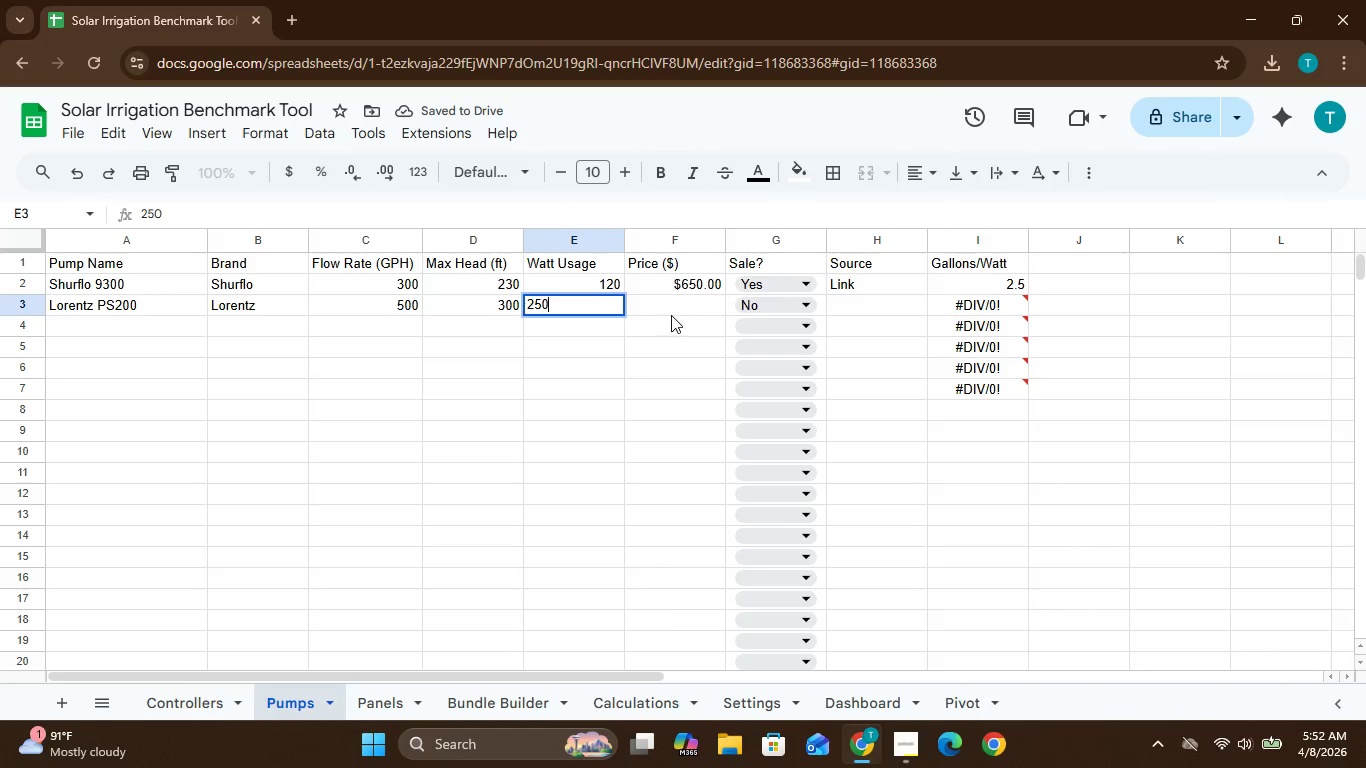 
left_click([684, 306])
 